 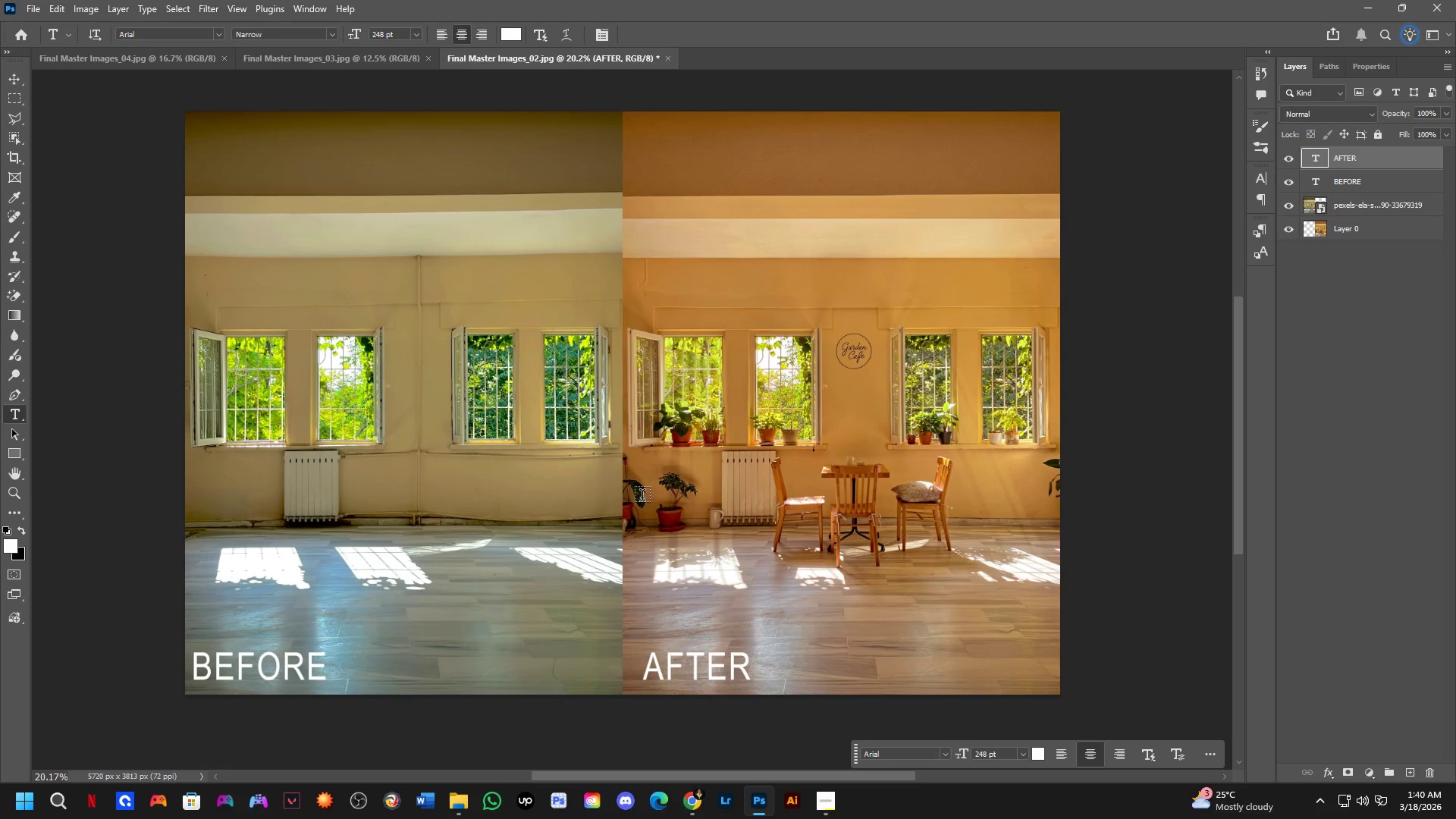 
left_click_drag(start_coordinate=[596, 544], to_coordinate=[603, 548])
 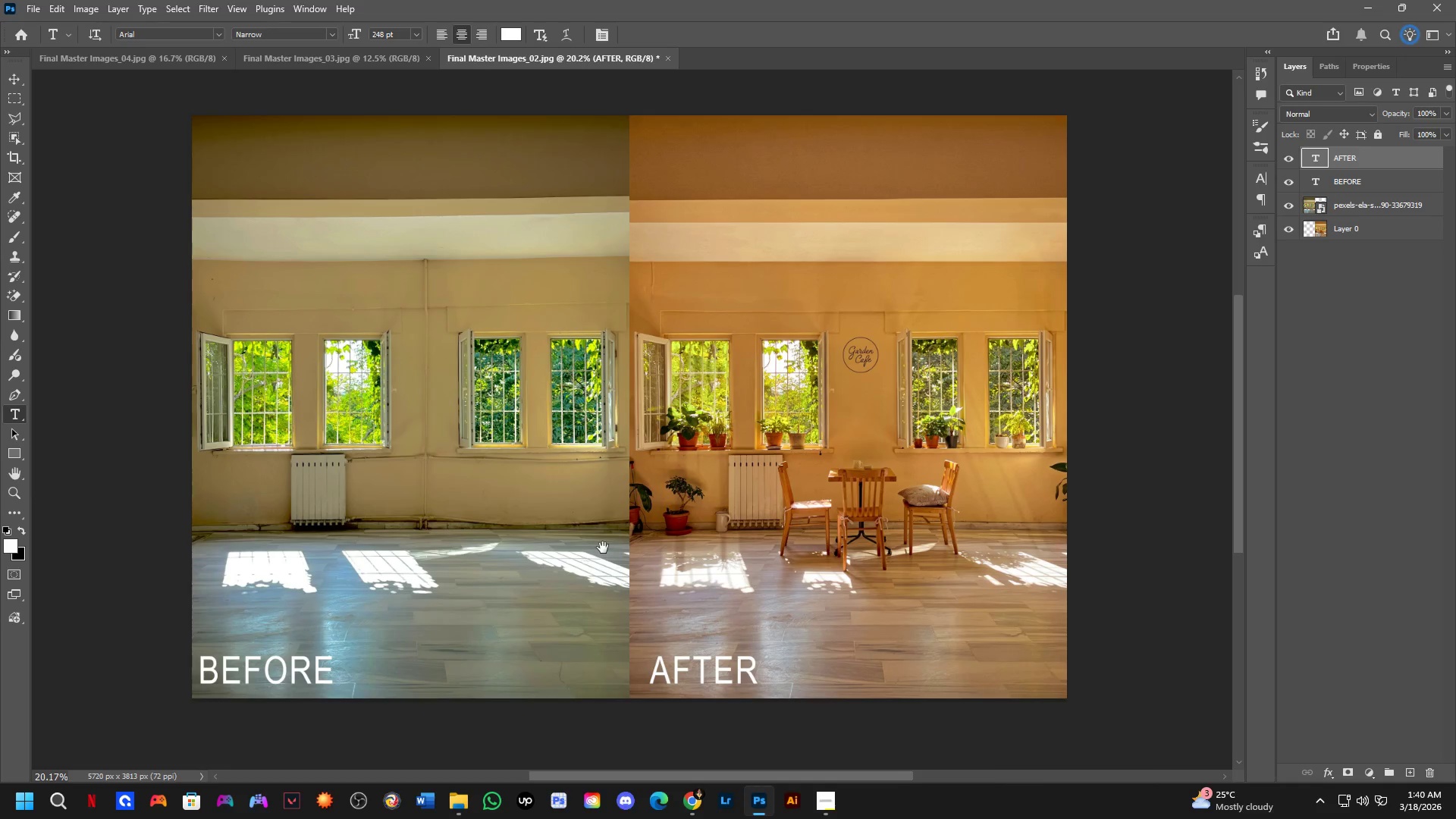 
hold_key(key=Space, duration=0.98)
 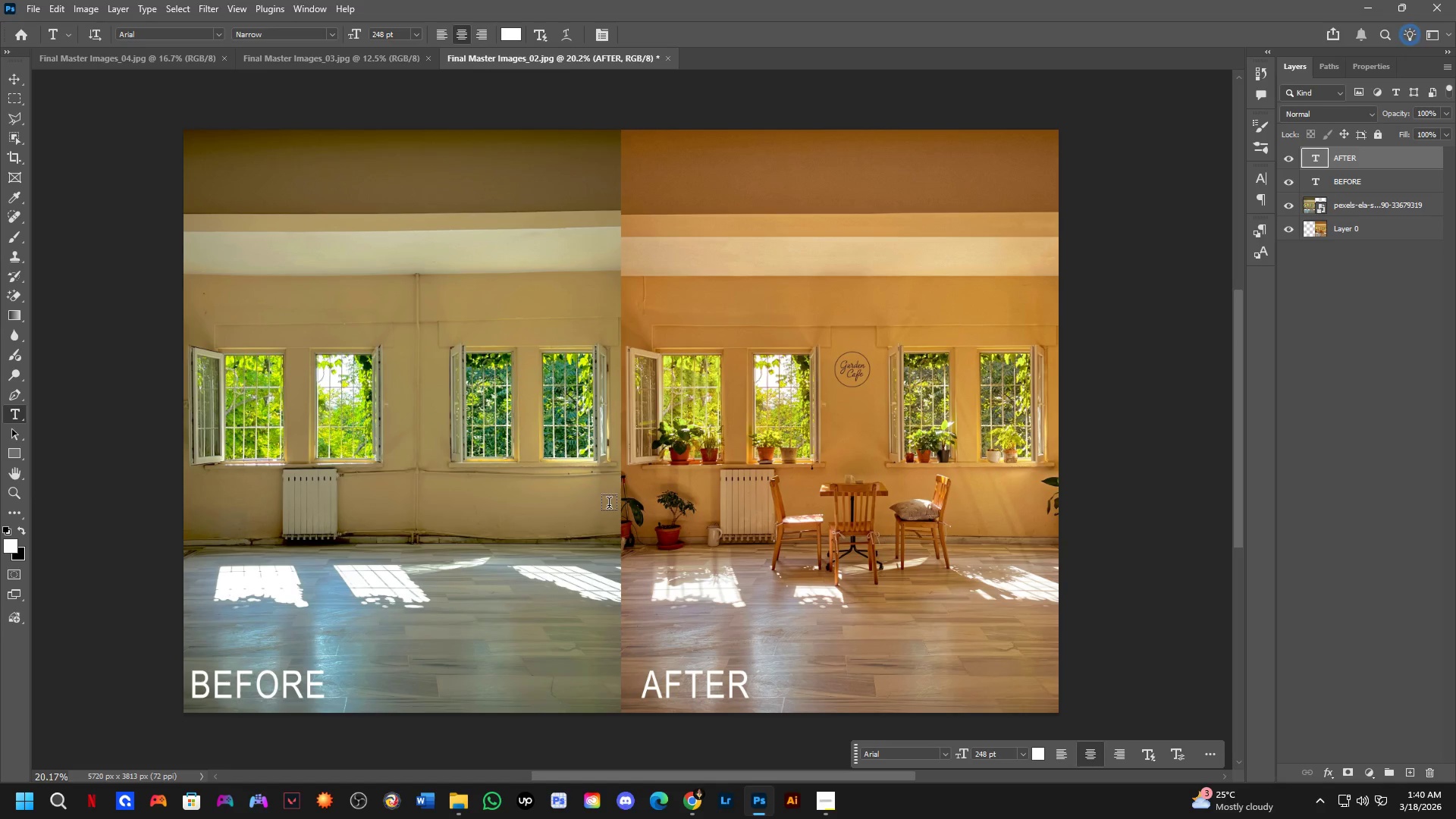 
left_click_drag(start_coordinate=[620, 486], to_coordinate=[612, 500])
 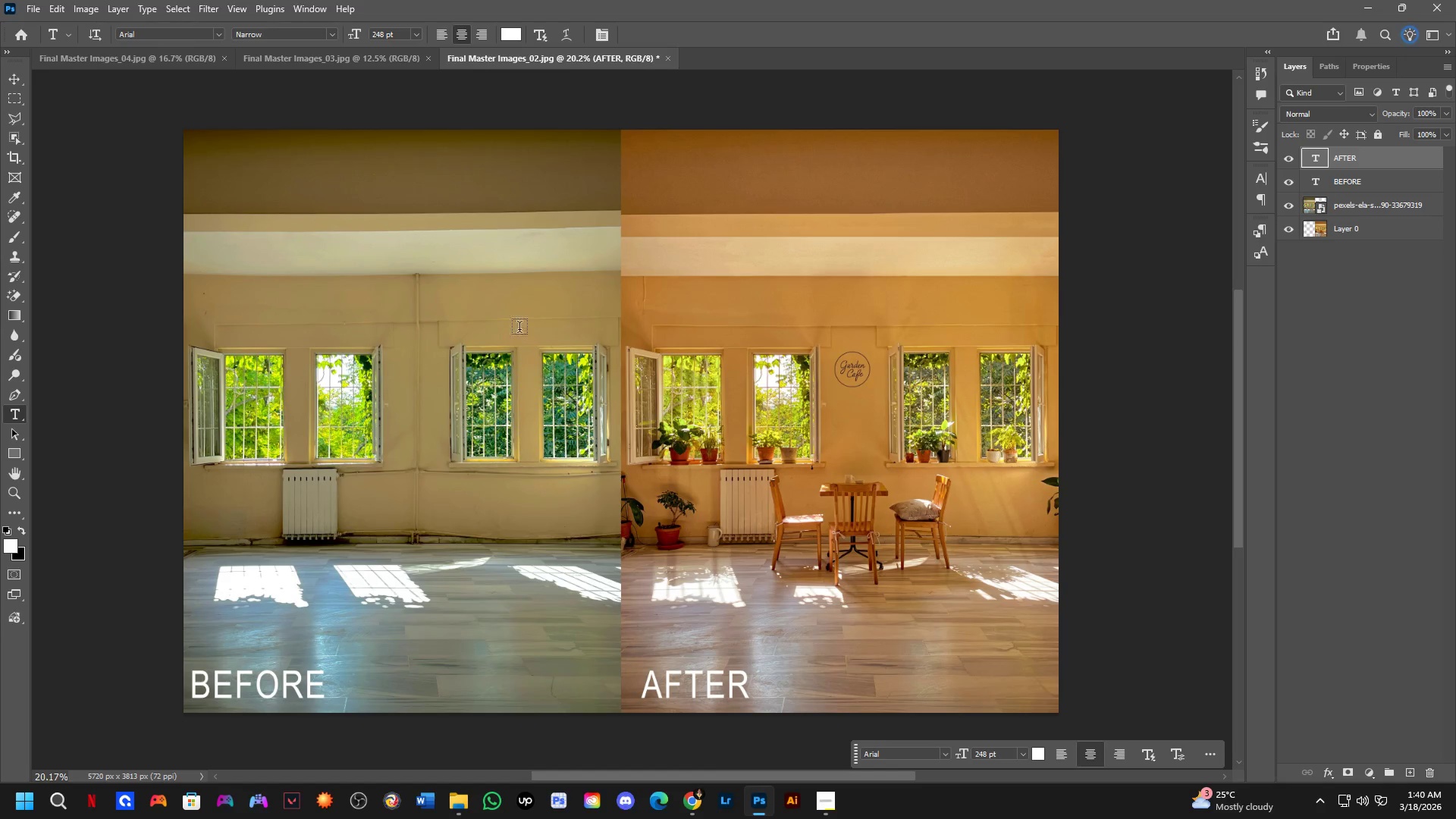 
wait(5.16)
 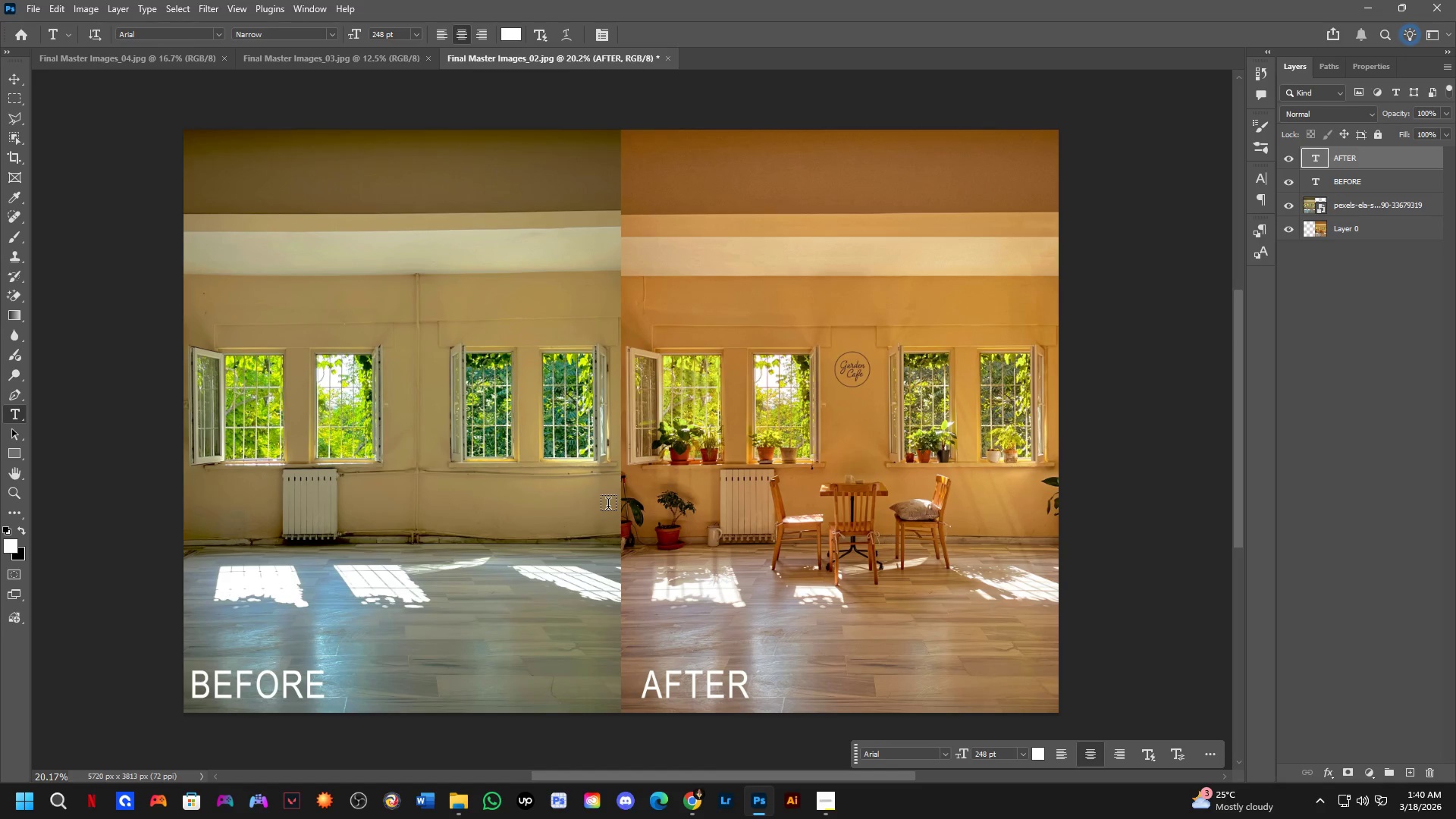 
mouse_move([397, 78])
 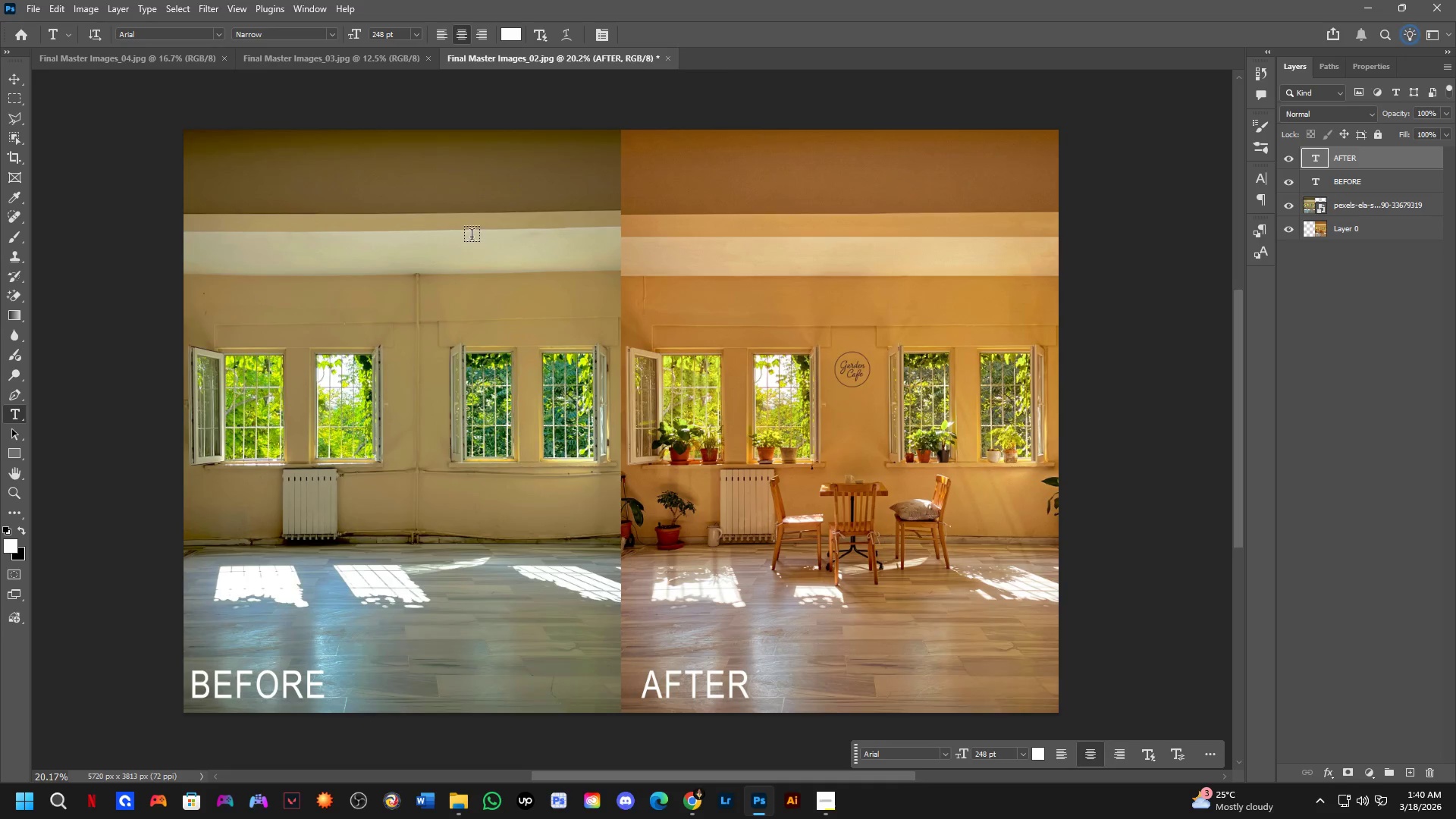 
hold_key(key=Space, duration=0.53)
 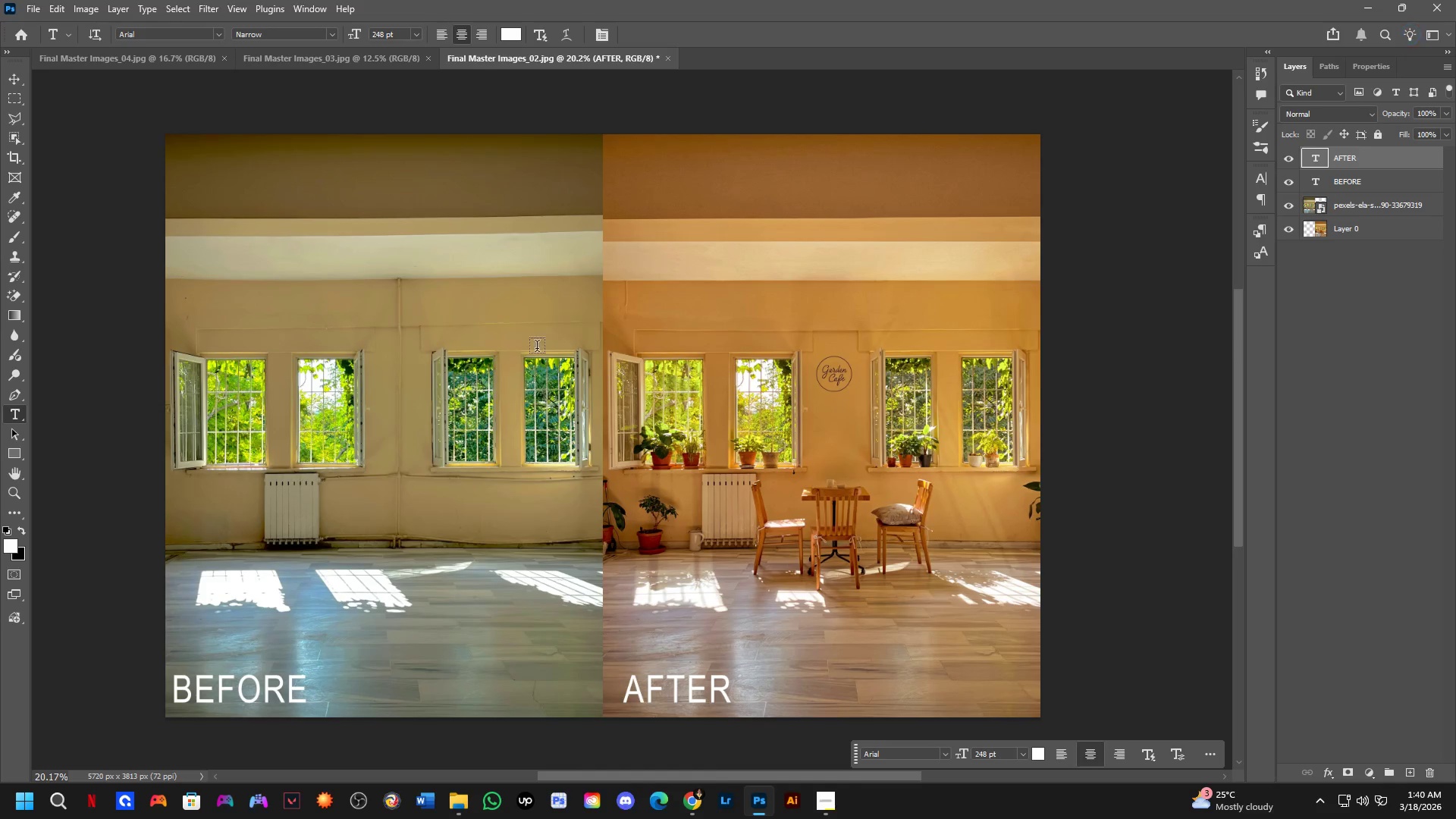 
left_click_drag(start_coordinate=[561, 376], to_coordinate=[551, 393])
 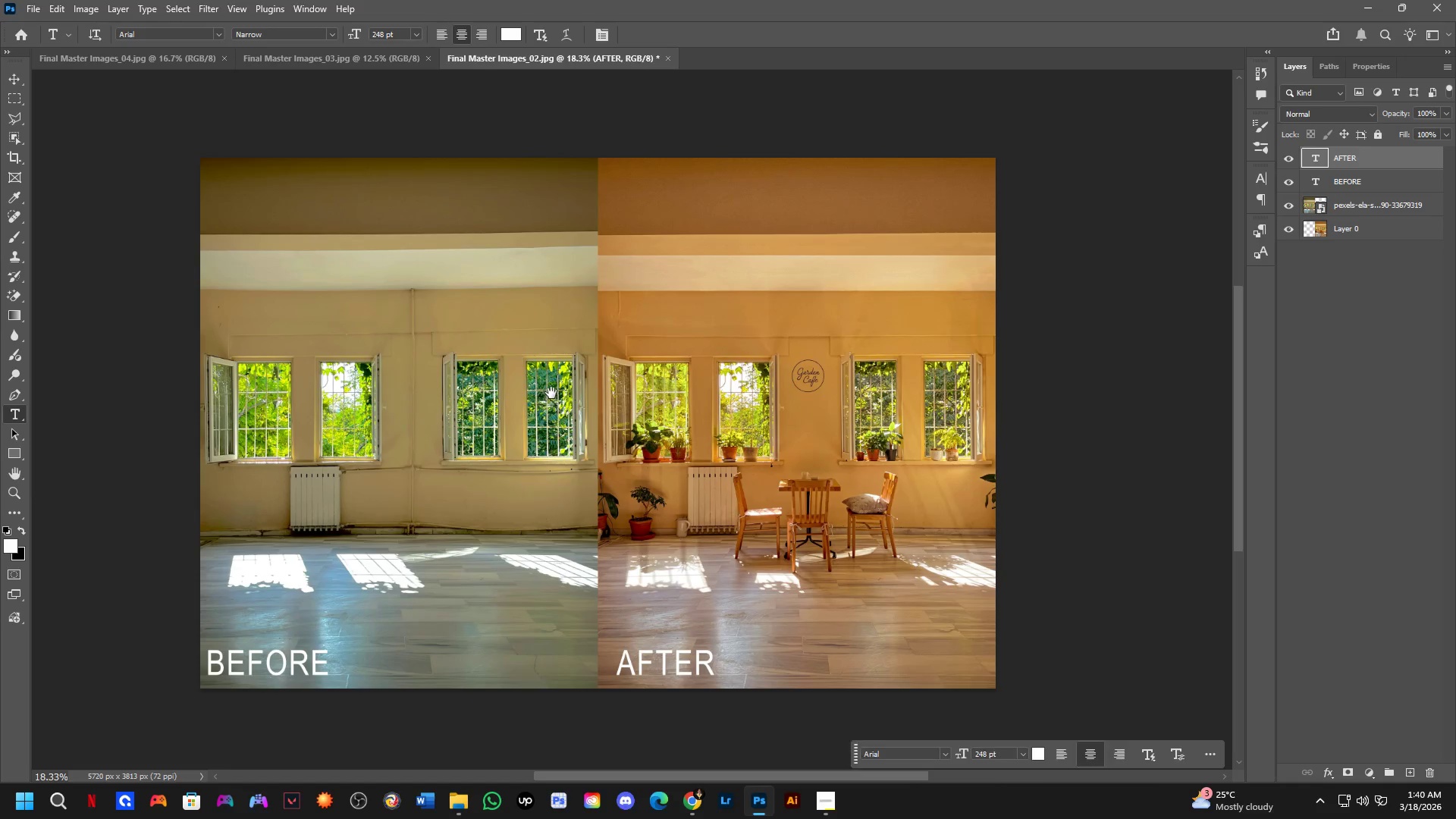 
scroll: coordinate [475, 250], scroll_direction: down, amount: 1.0
 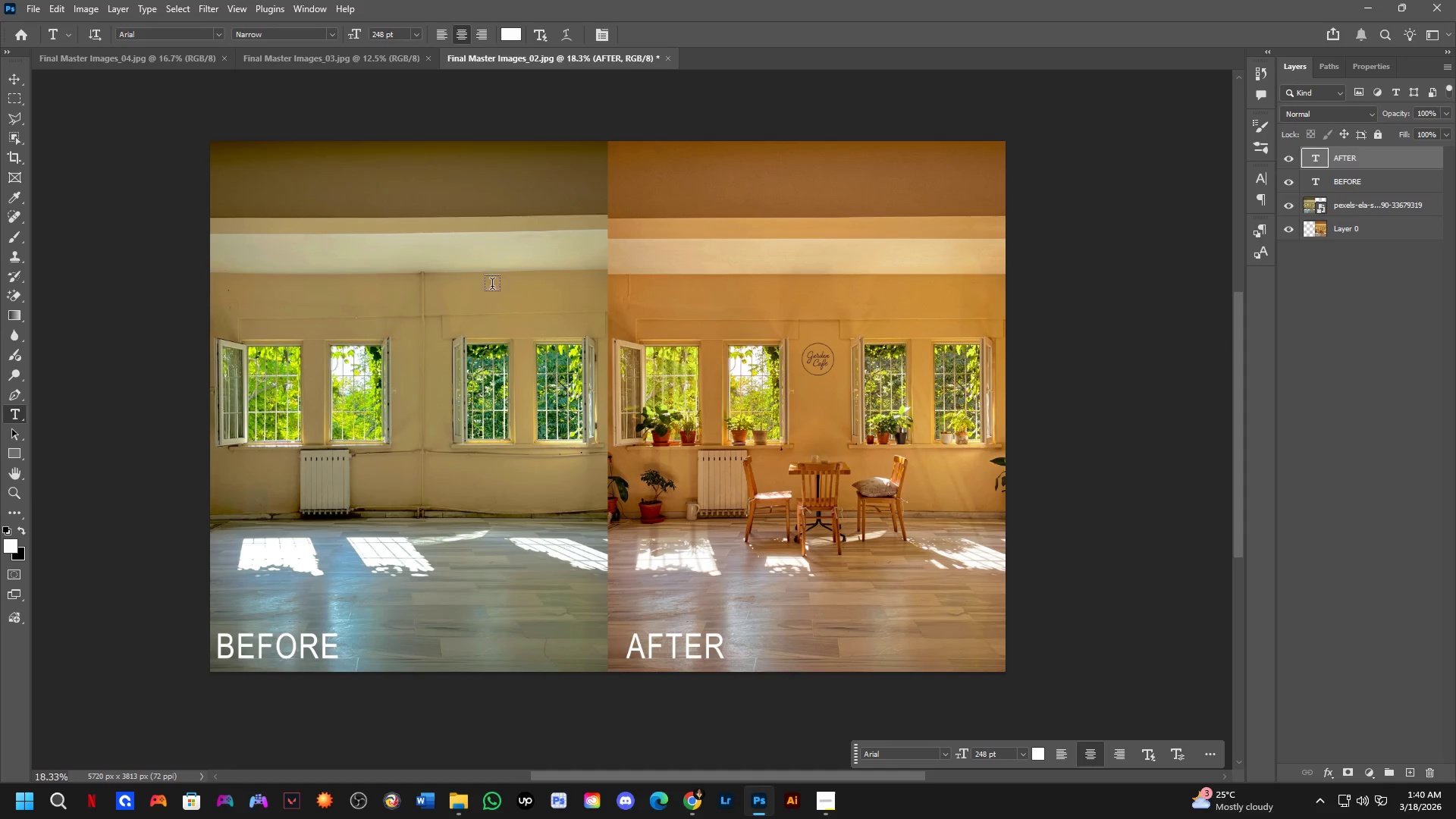 
scroll: coordinate [548, 394], scroll_direction: up, amount: 1.0
 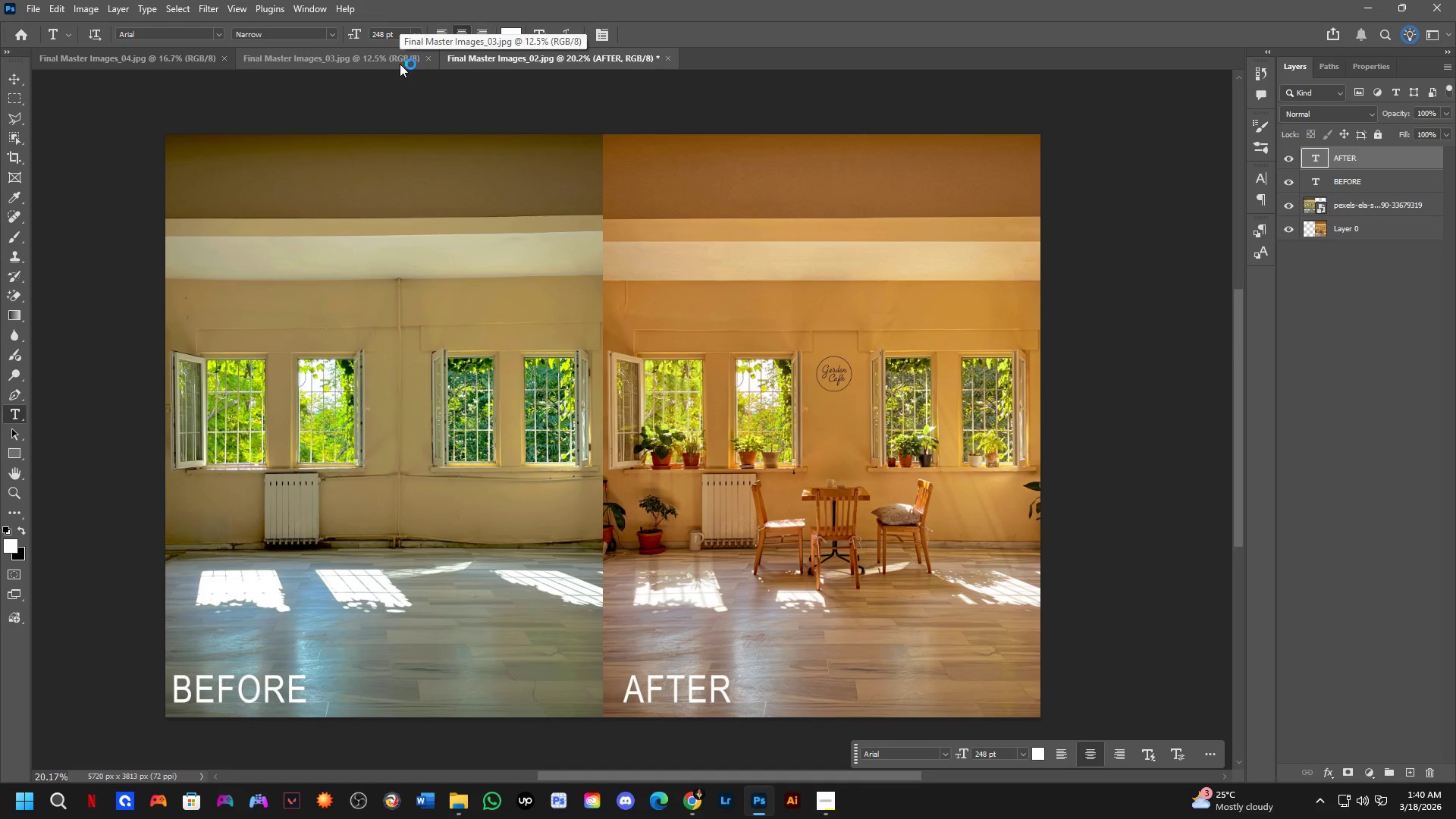 
key(Control+Shift+ShiftLeft)
 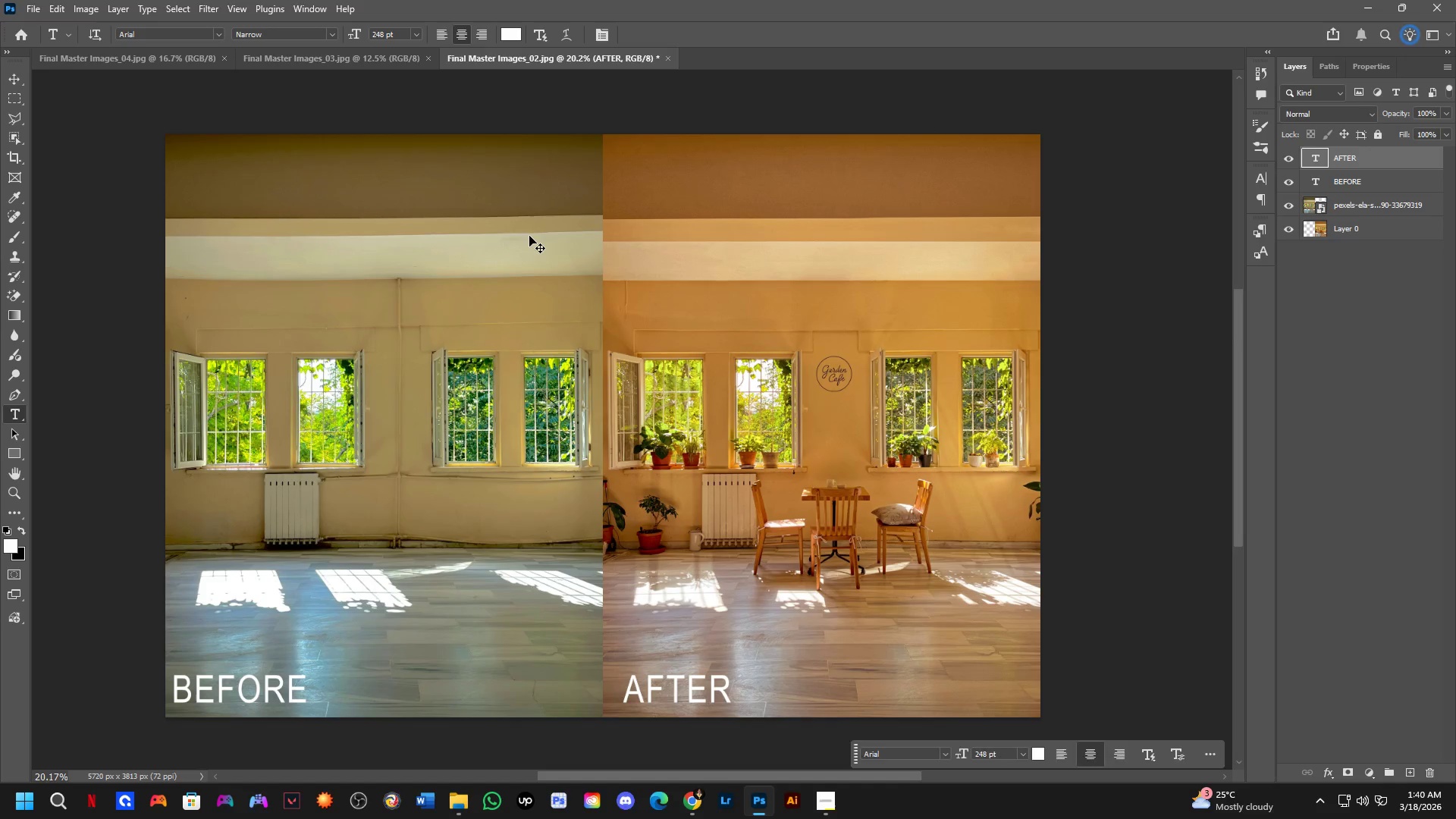 
key(Control+Shift+S)
 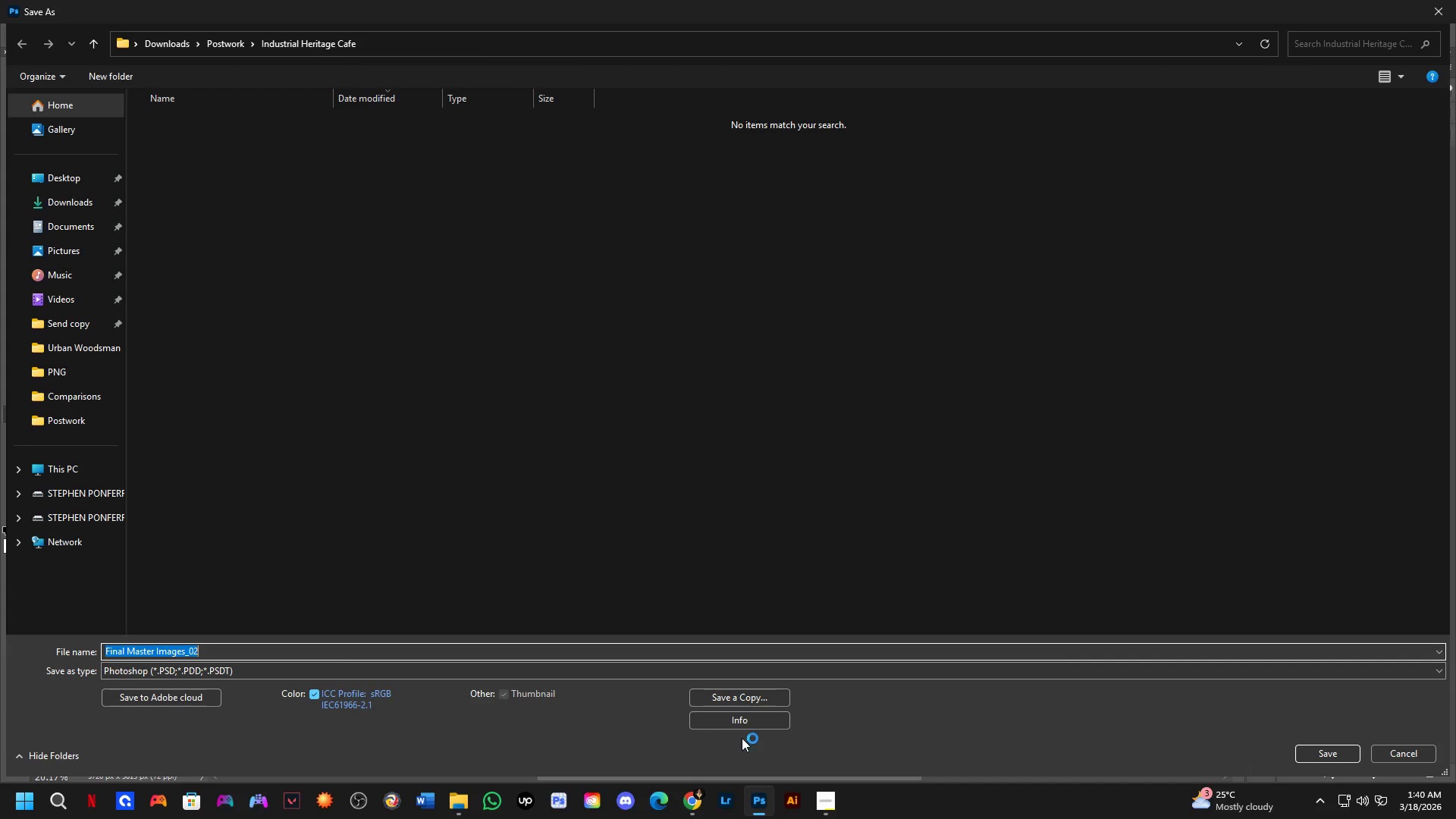 
left_click([743, 695])
 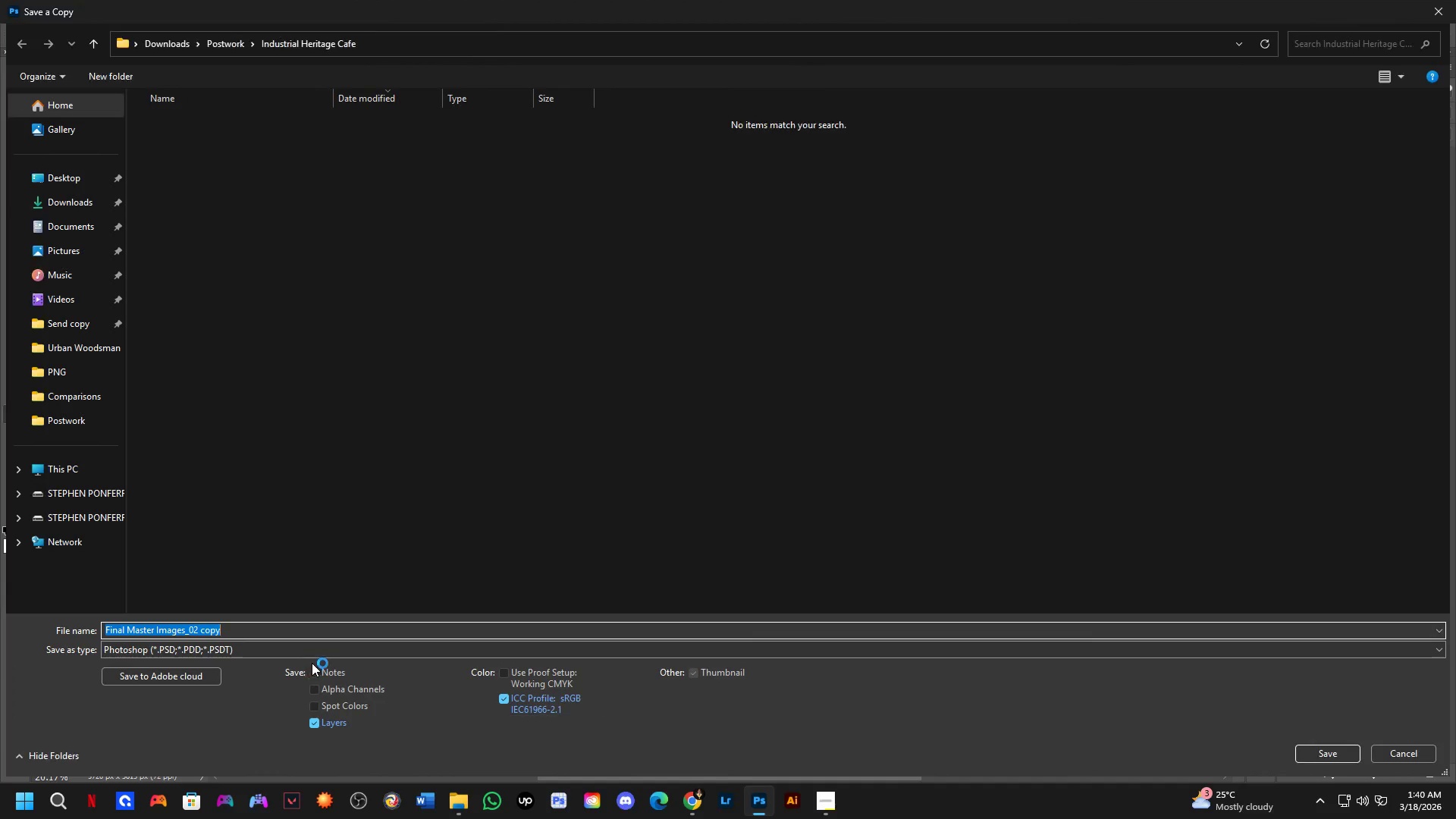 
left_click([321, 651])
 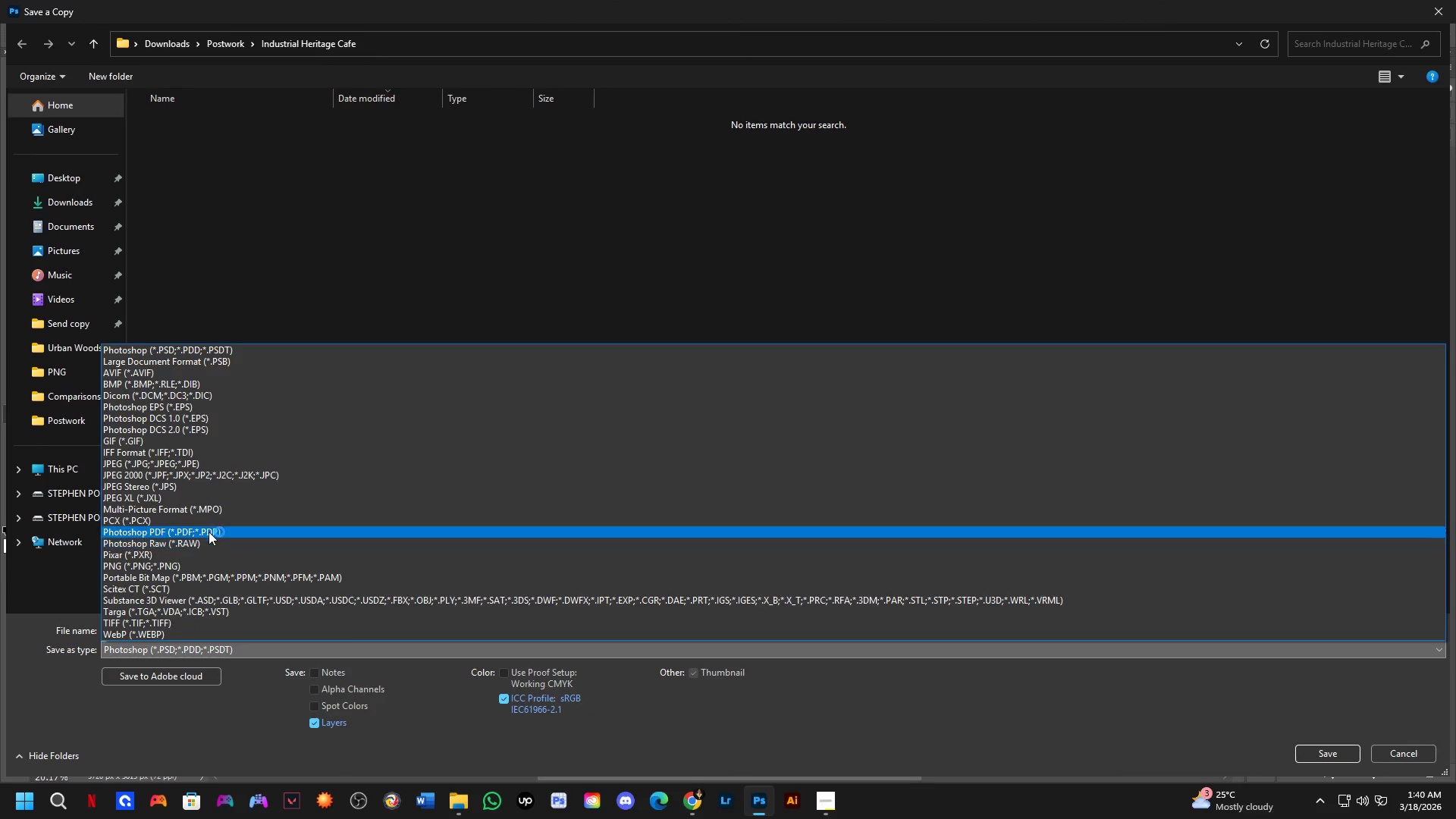 
left_click_drag(start_coordinate=[208, 527], to_coordinate=[251, 463])
 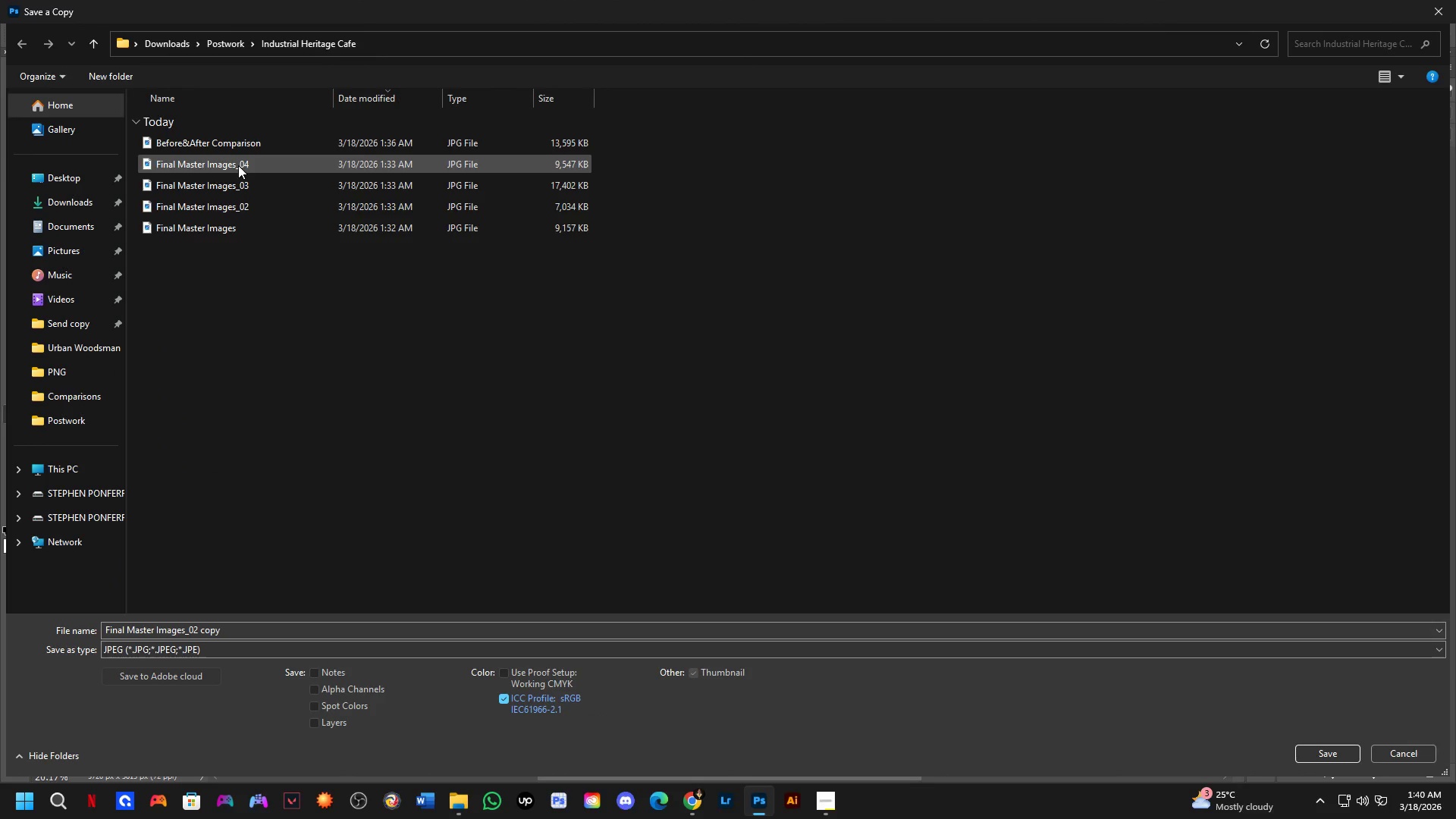 
left_click([250, 146])
 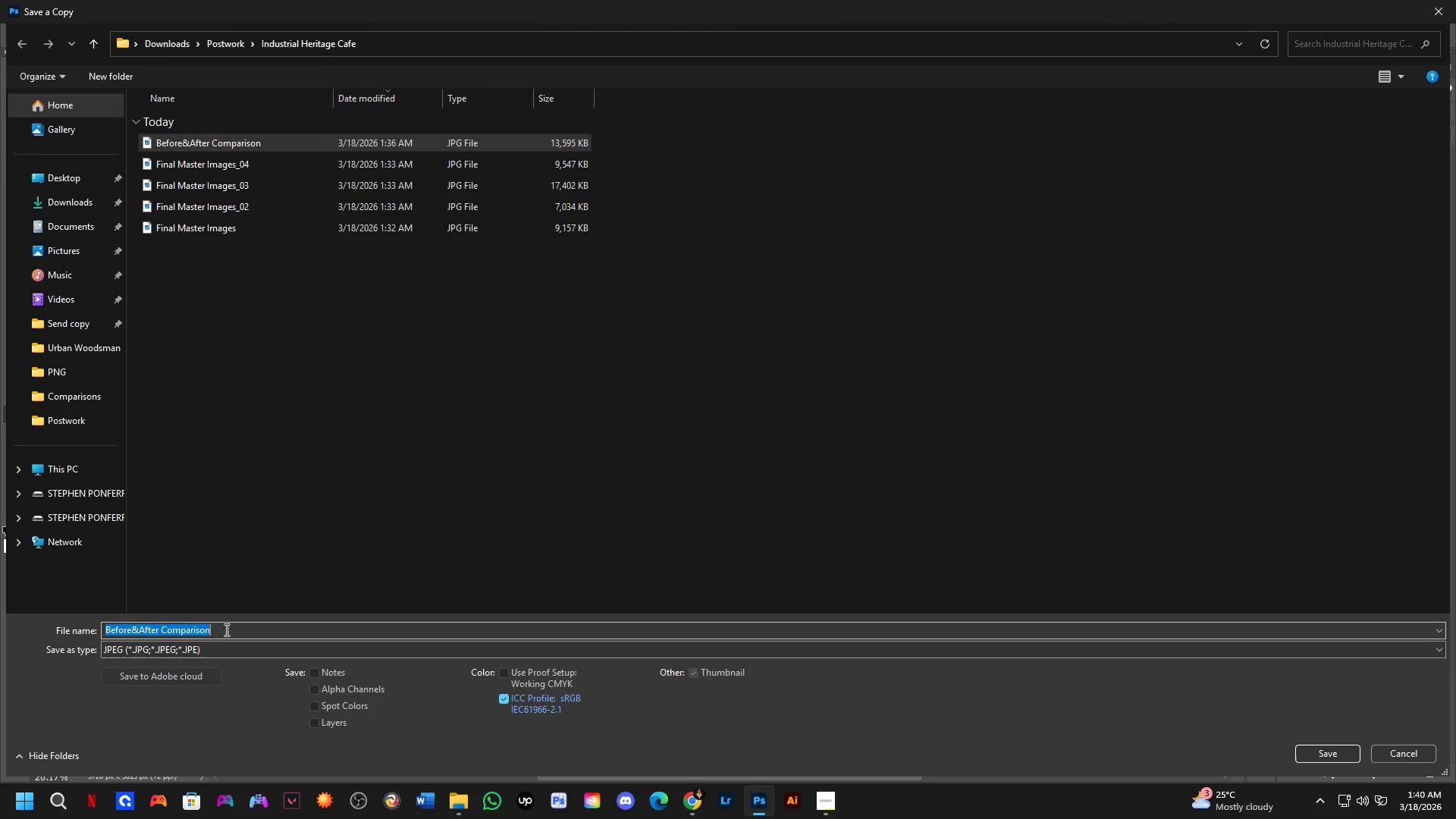 
double_click([225, 629])
 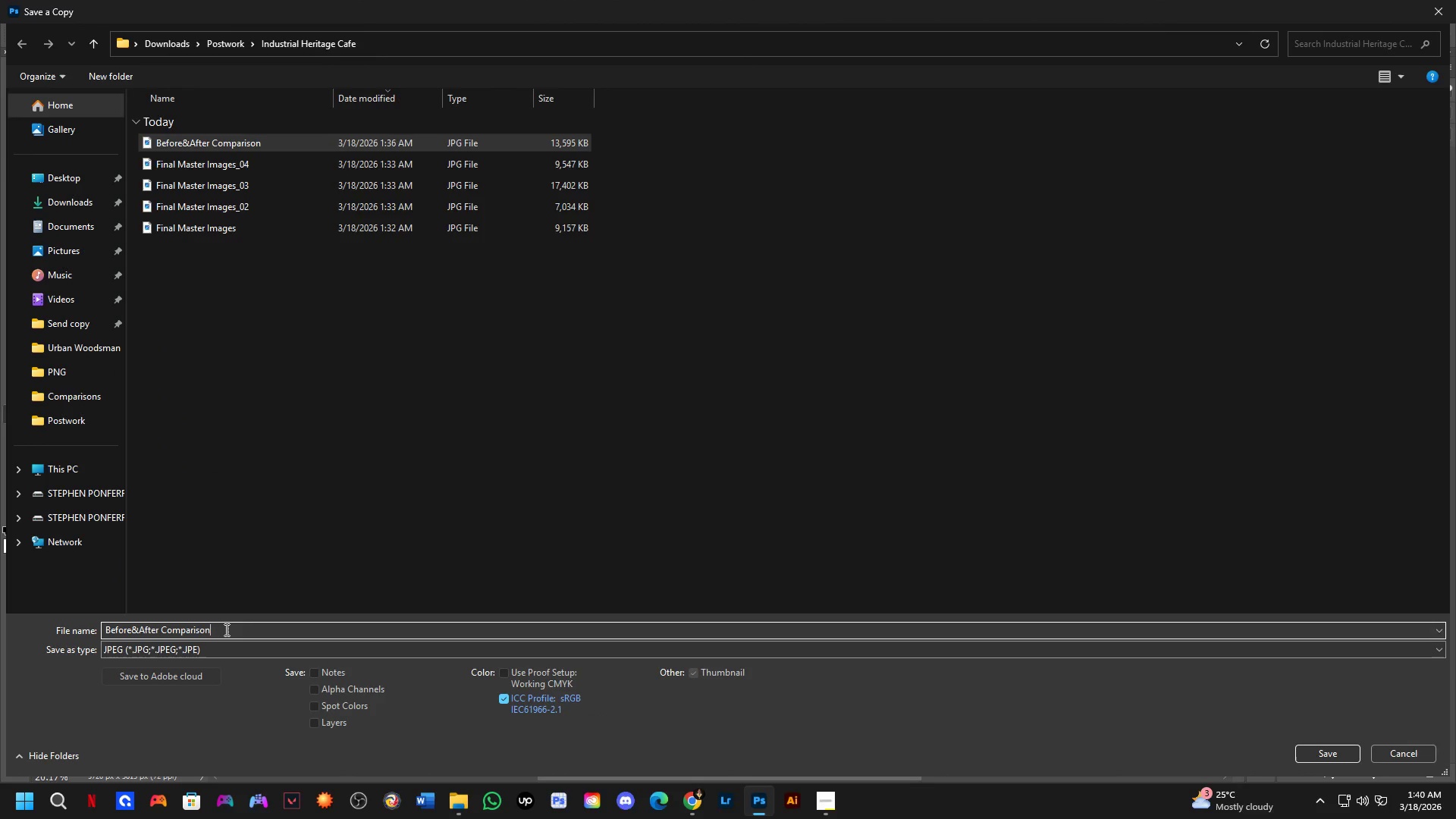 
triple_click([225, 629])
 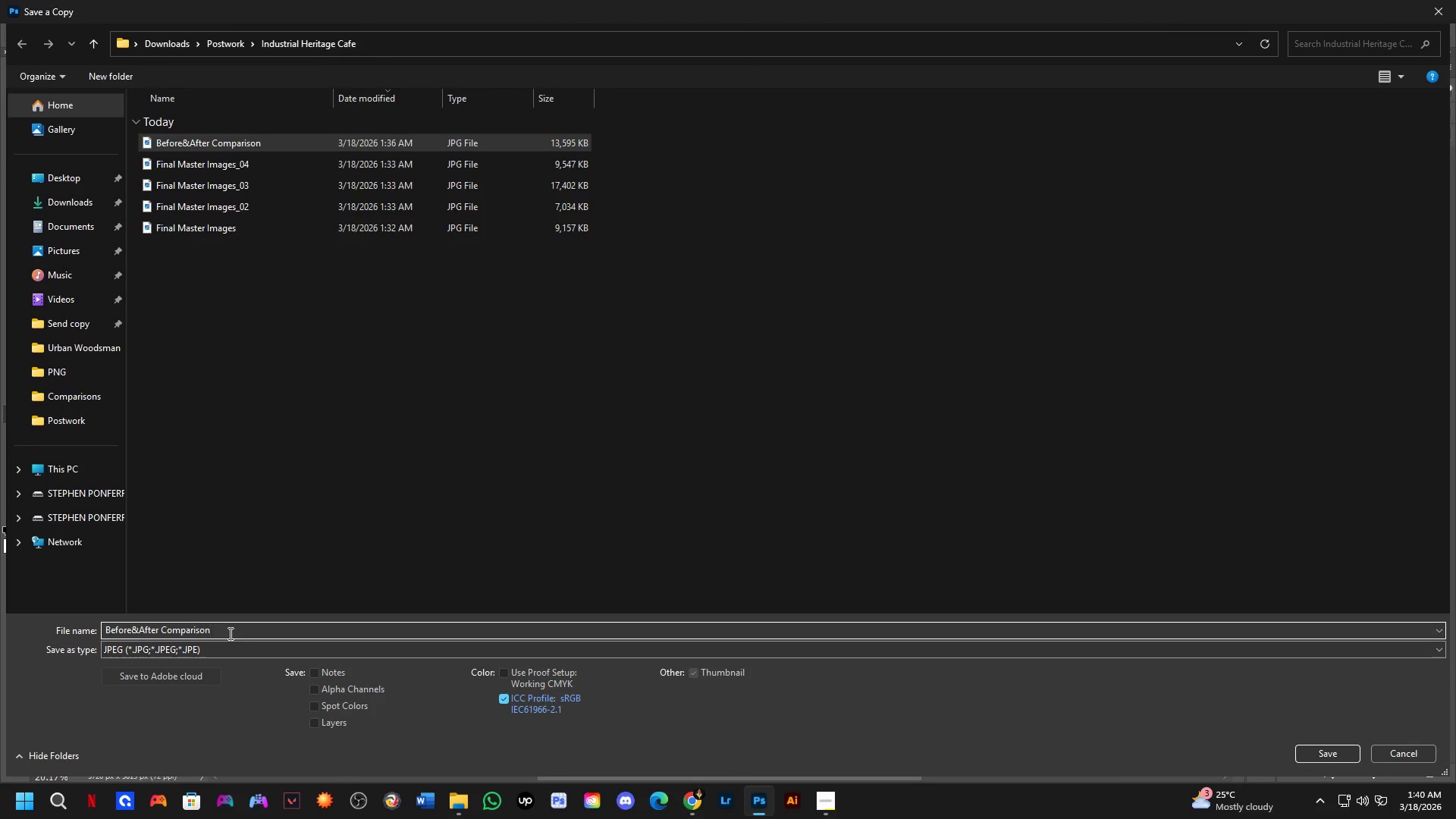 
key(Shift+ShiftLeft)
 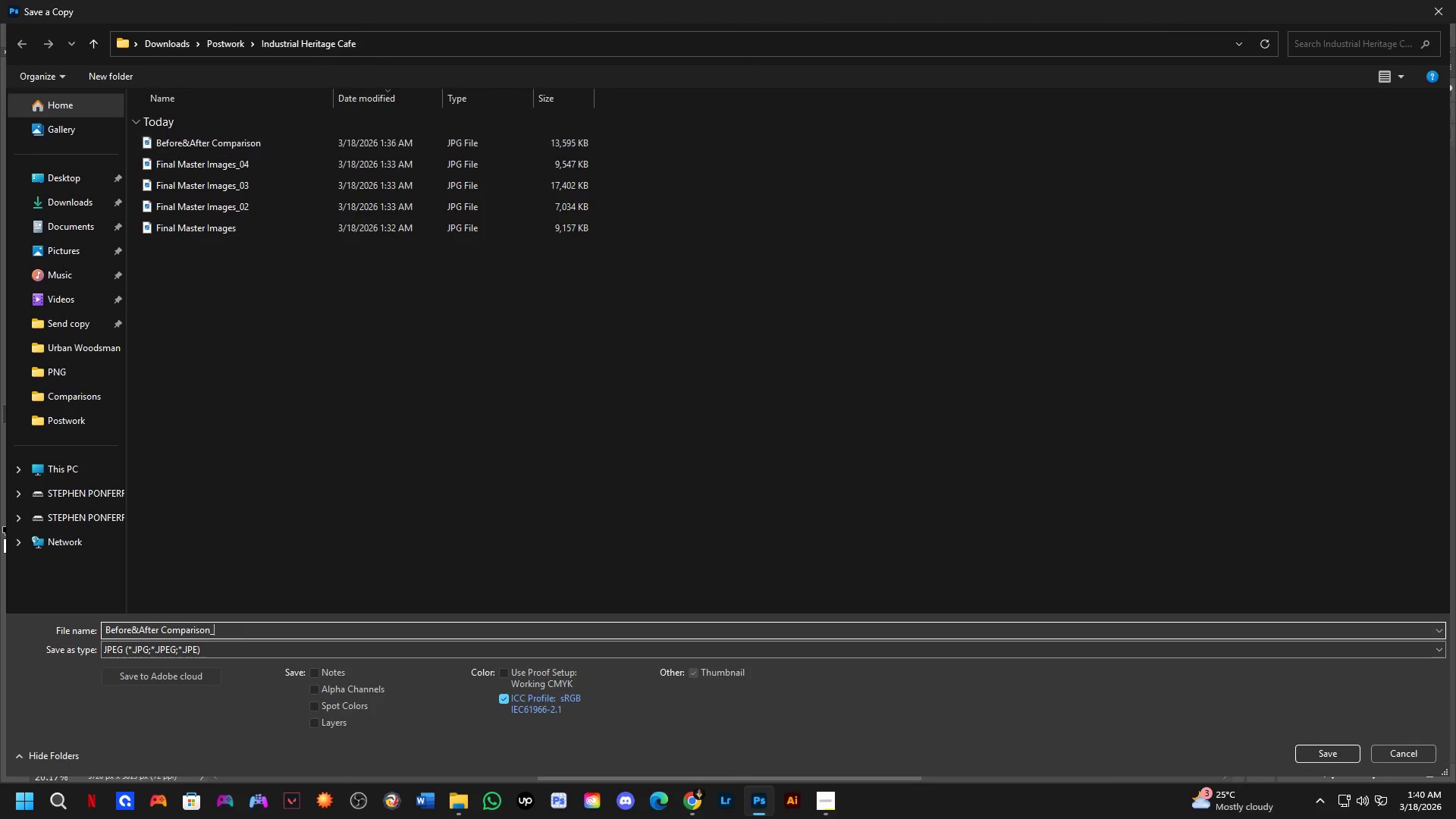 
key(Shift+Minus)
 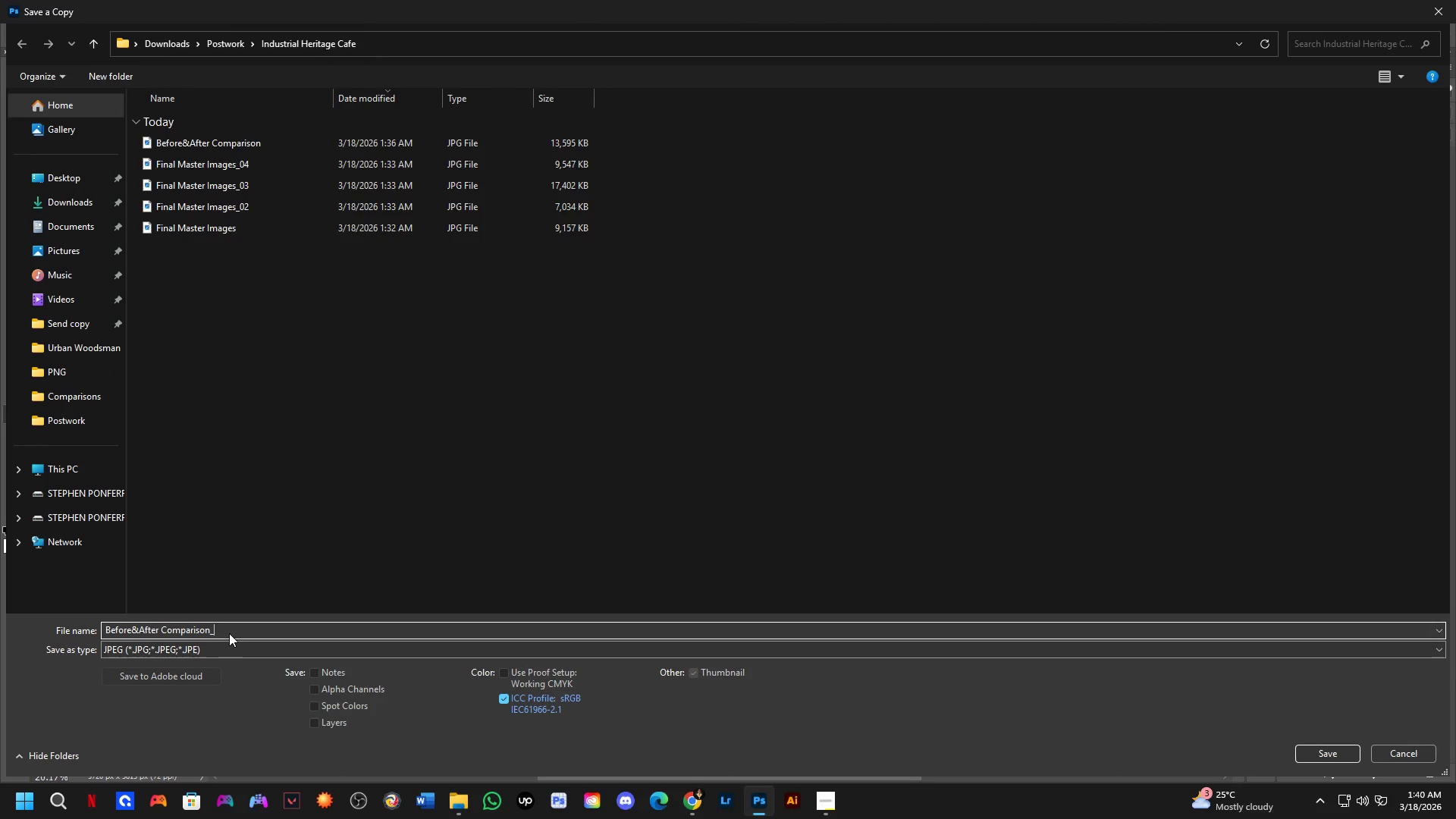 
key(Numpad0)
 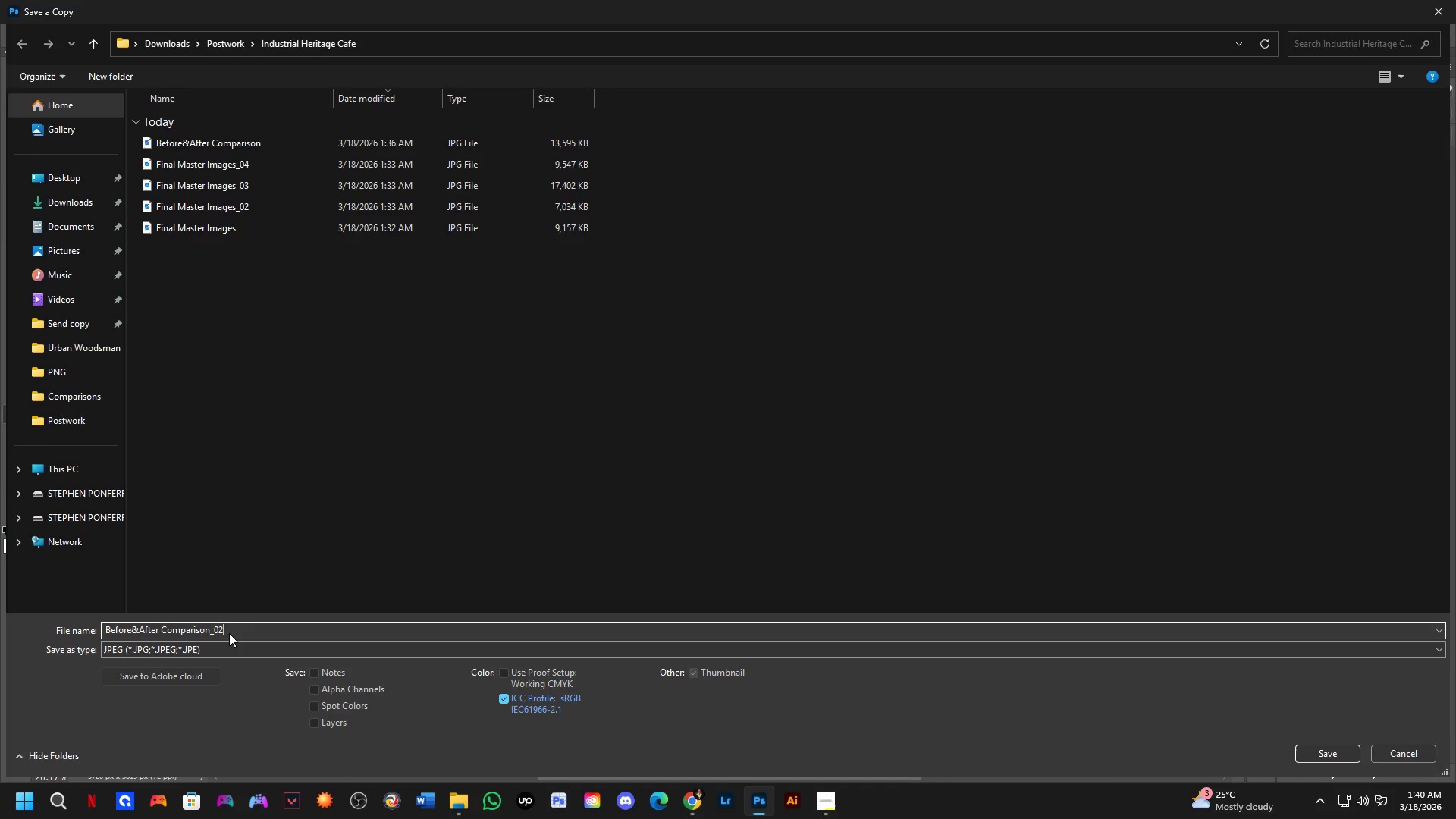 
key(Numpad2)
 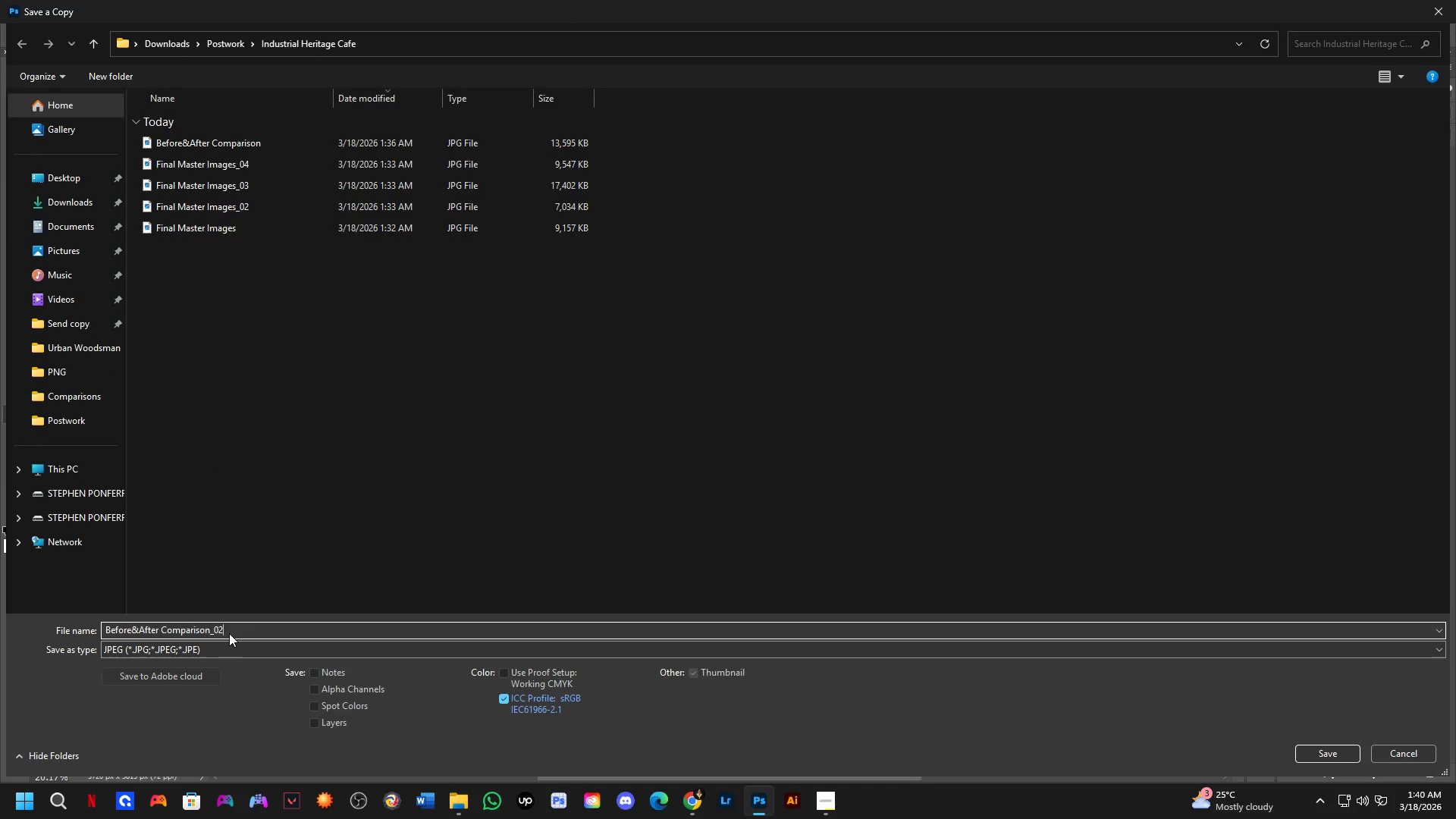 
key(NumpadEnter)
 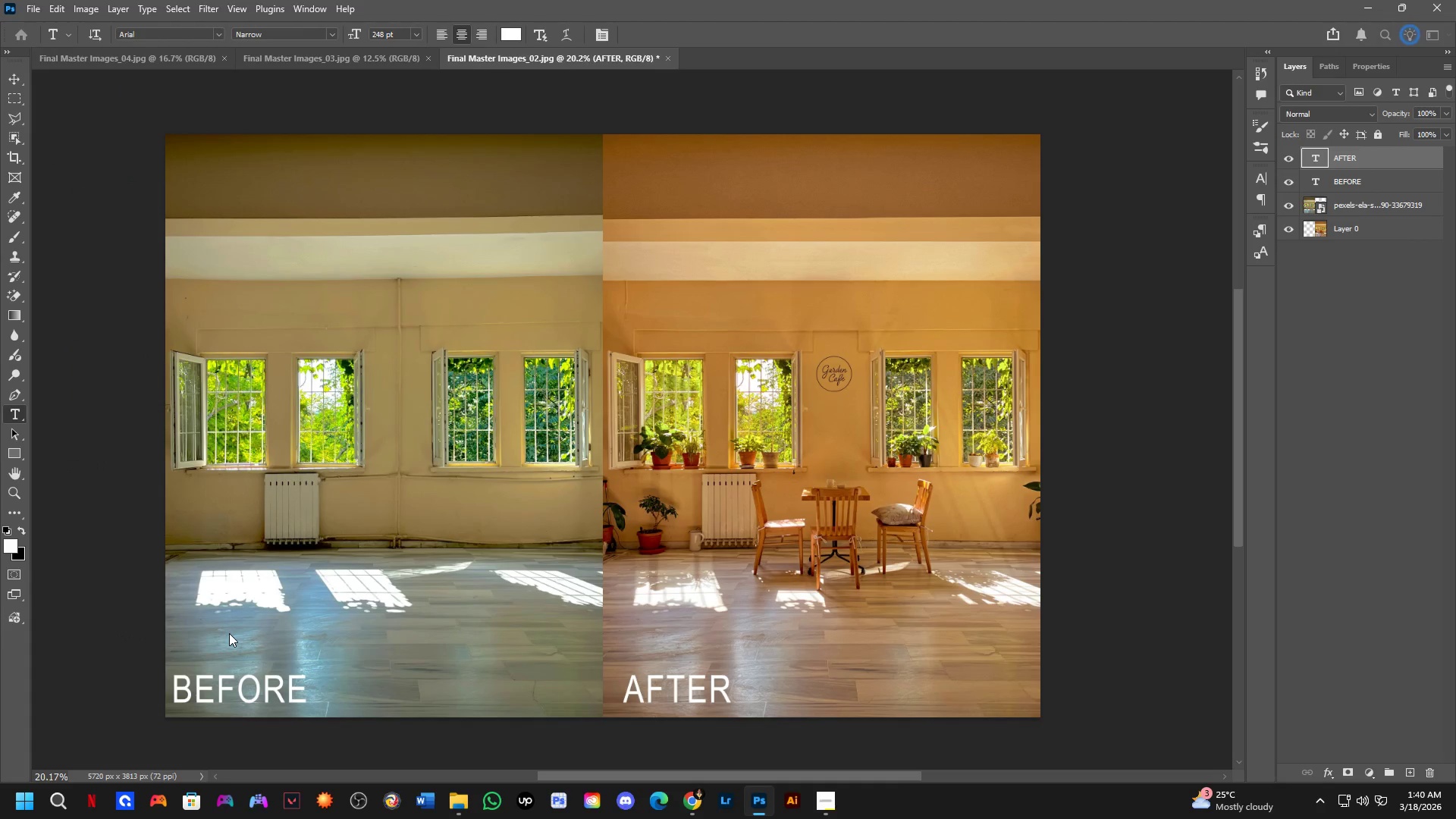 
key(NumpadEnter)
 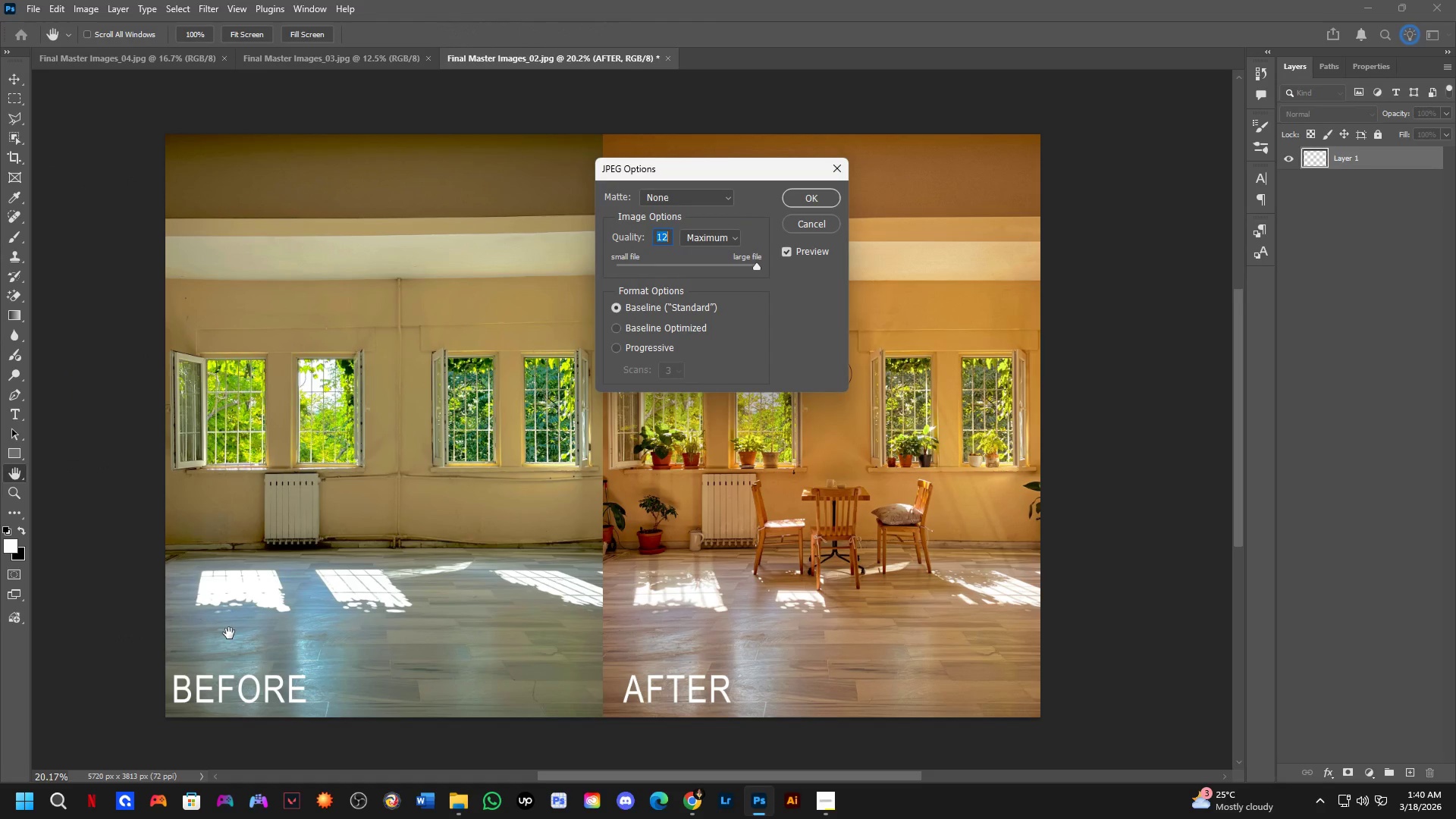 
key(NumpadEnter)
 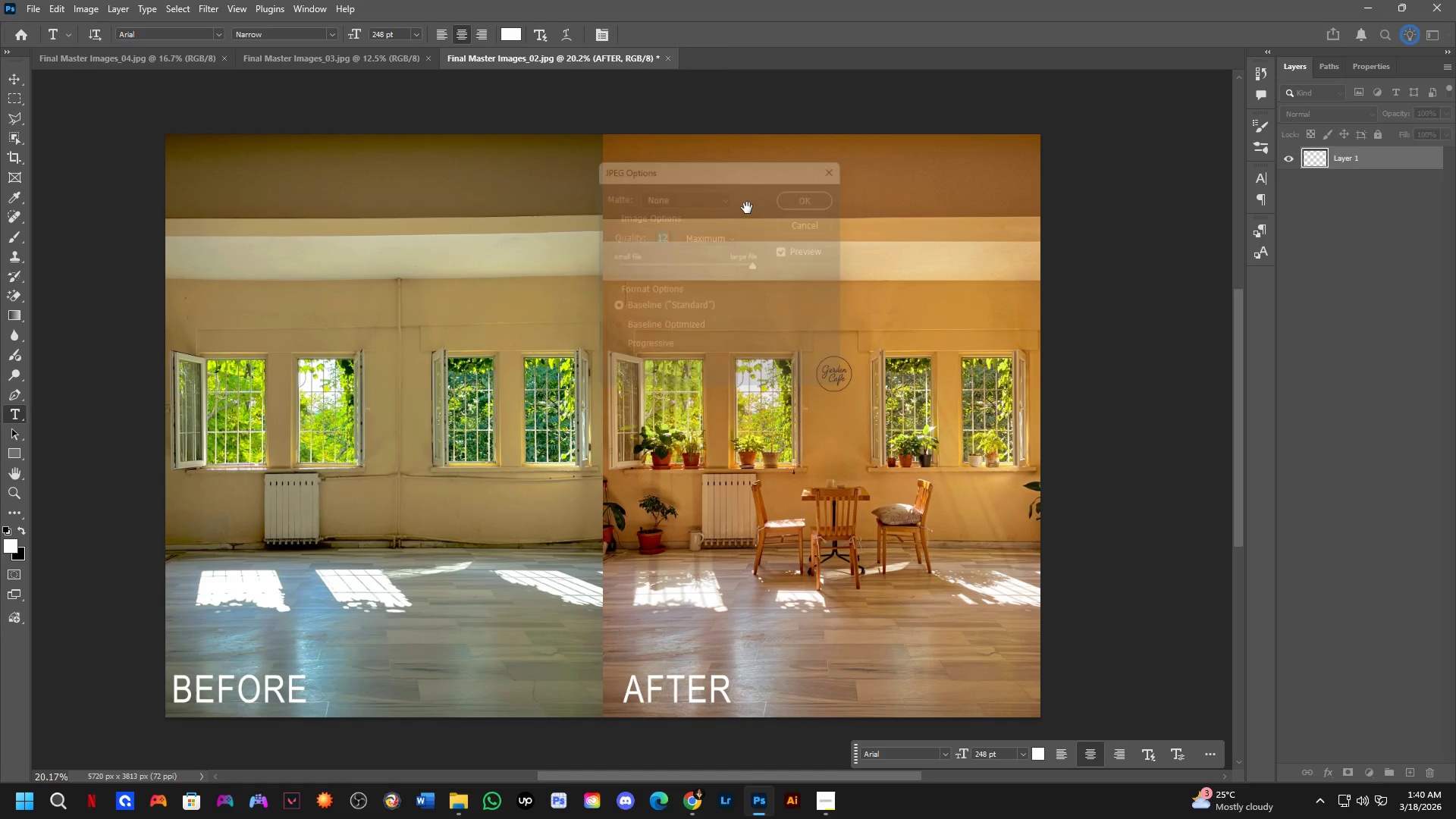 
key(Control+ControlLeft)
 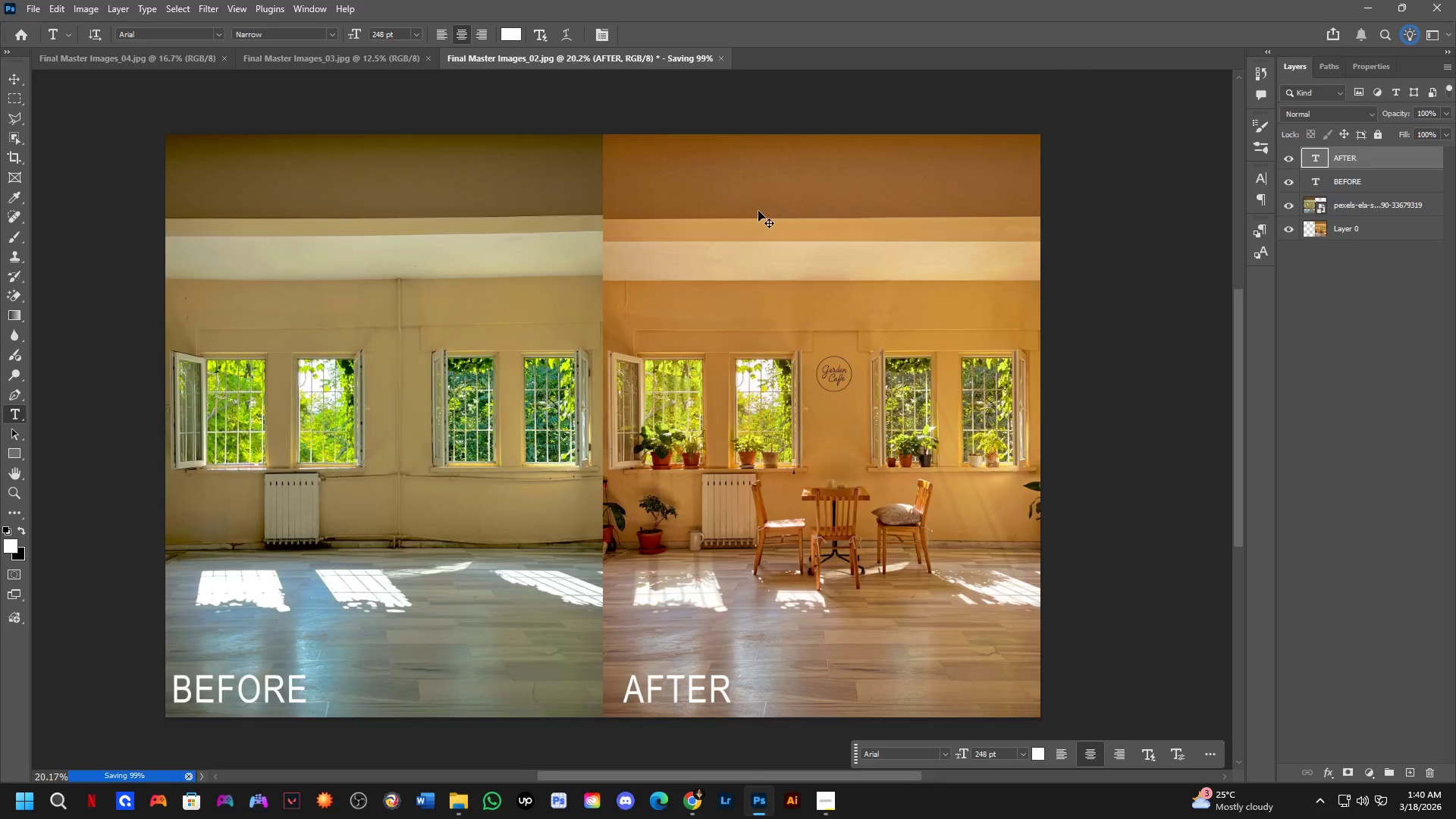 
key(Control+Tab)
 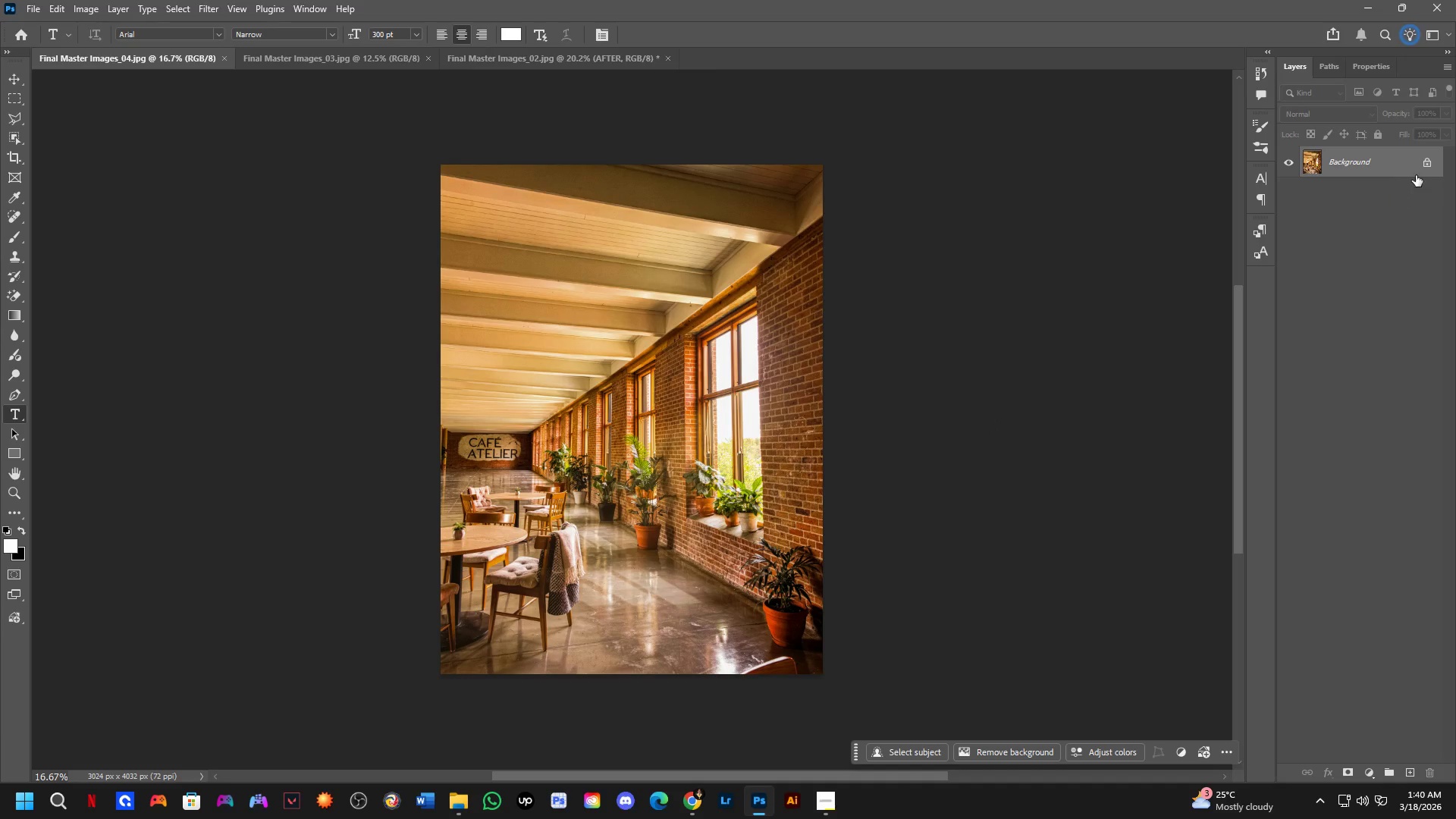 
left_click([1426, 164])
 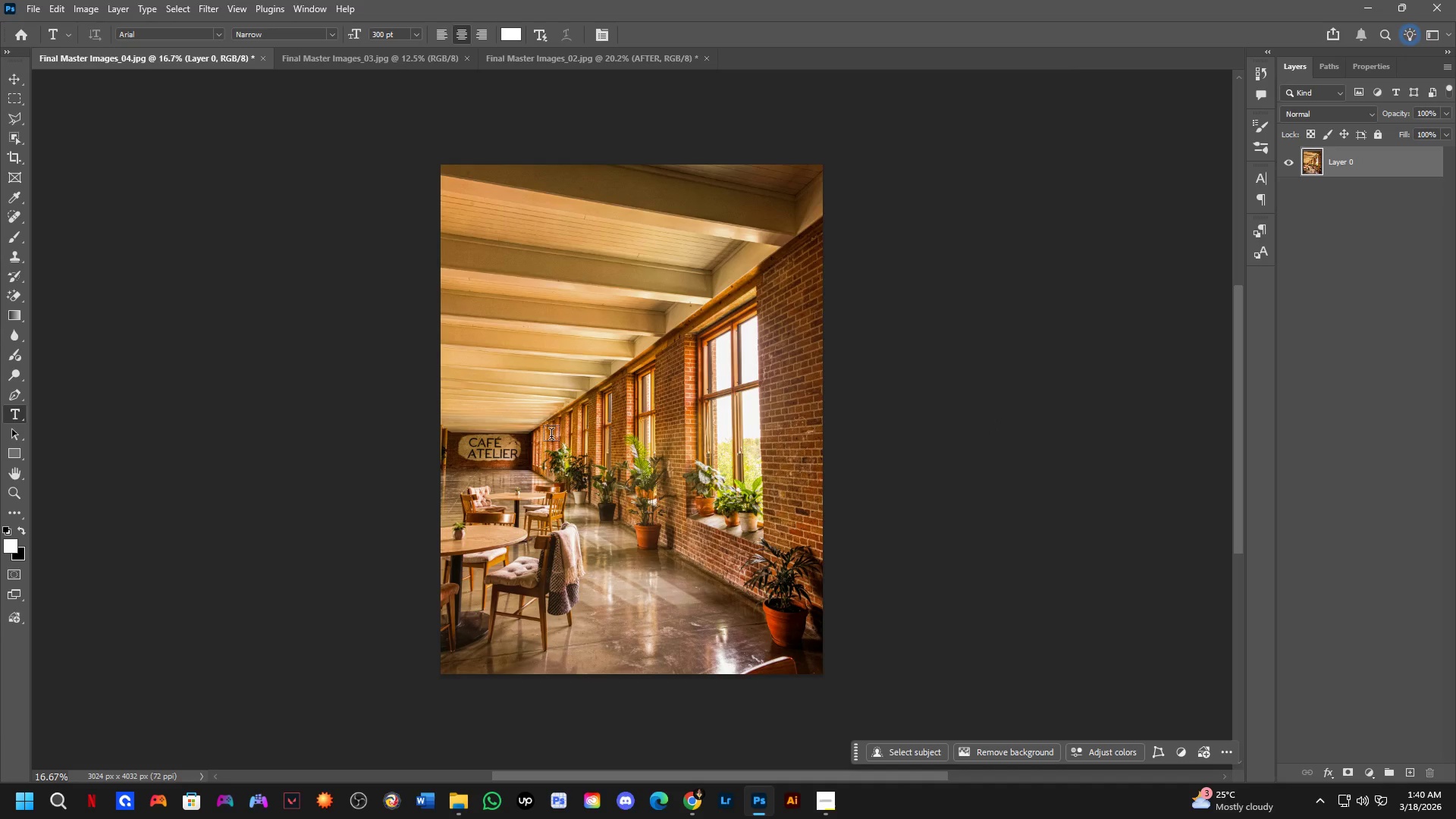 
key(C)
 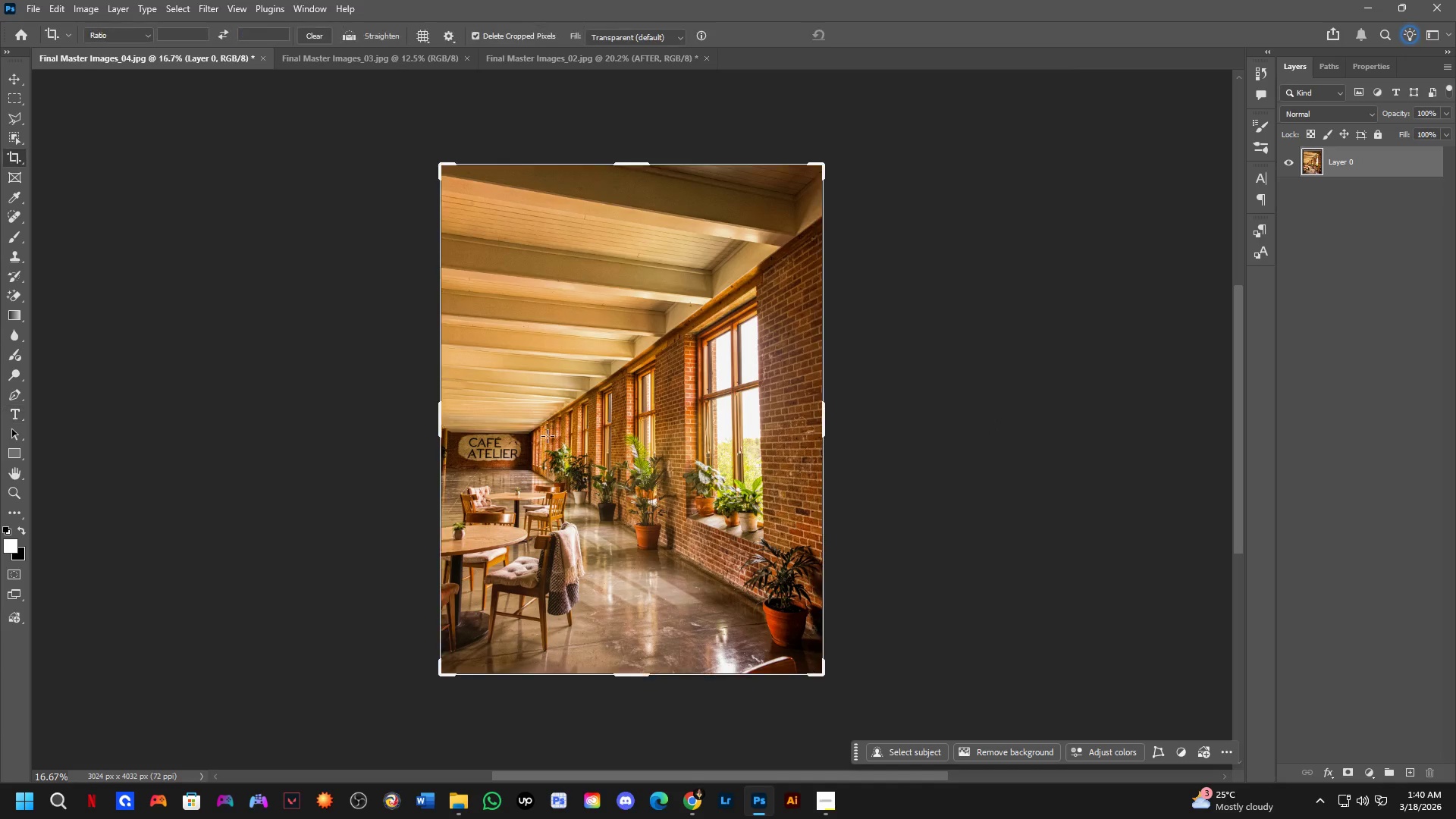 
left_click([548, 436])
 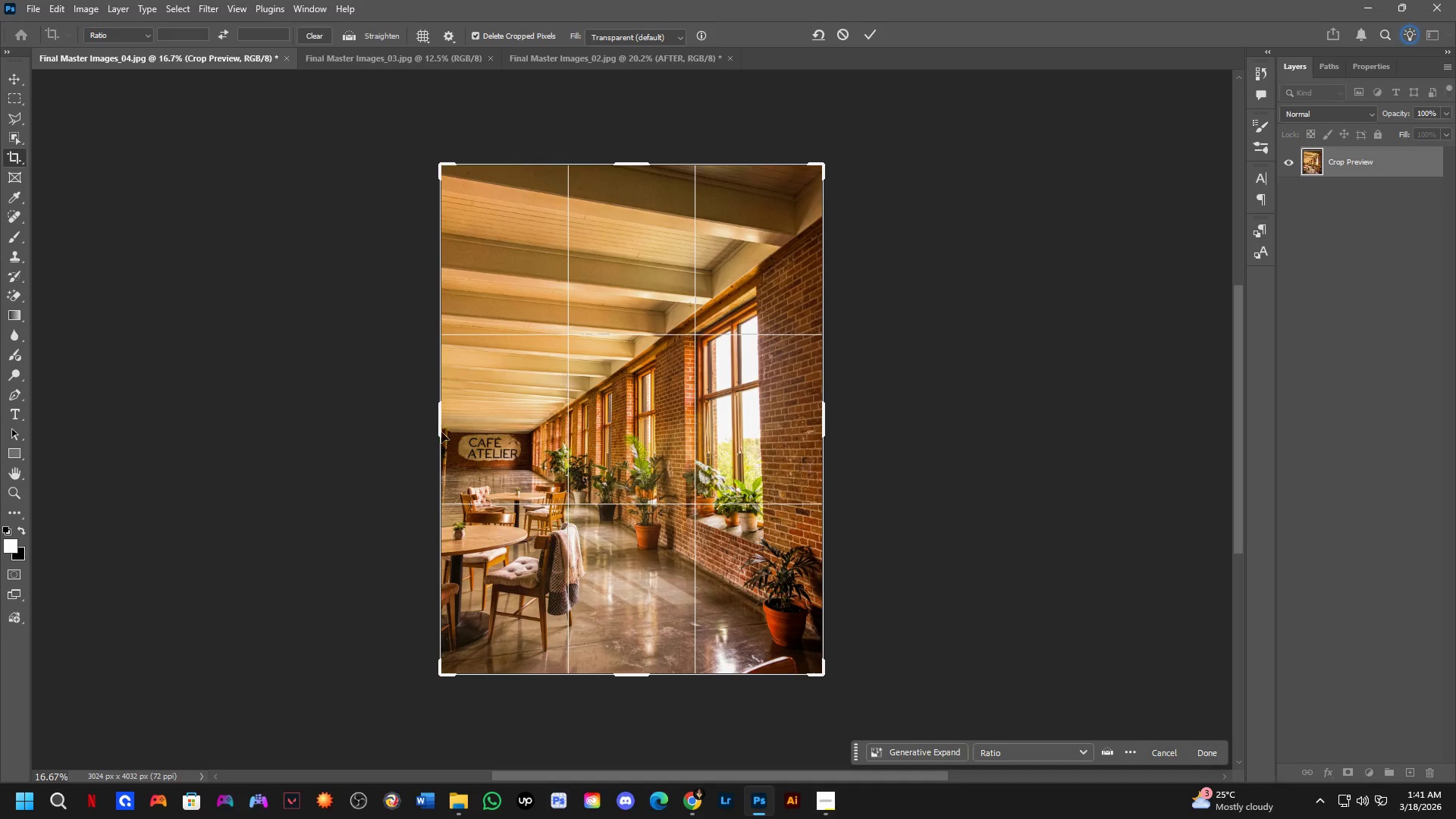 
left_click_drag(start_coordinate=[436, 428], to_coordinate=[236, 460])
 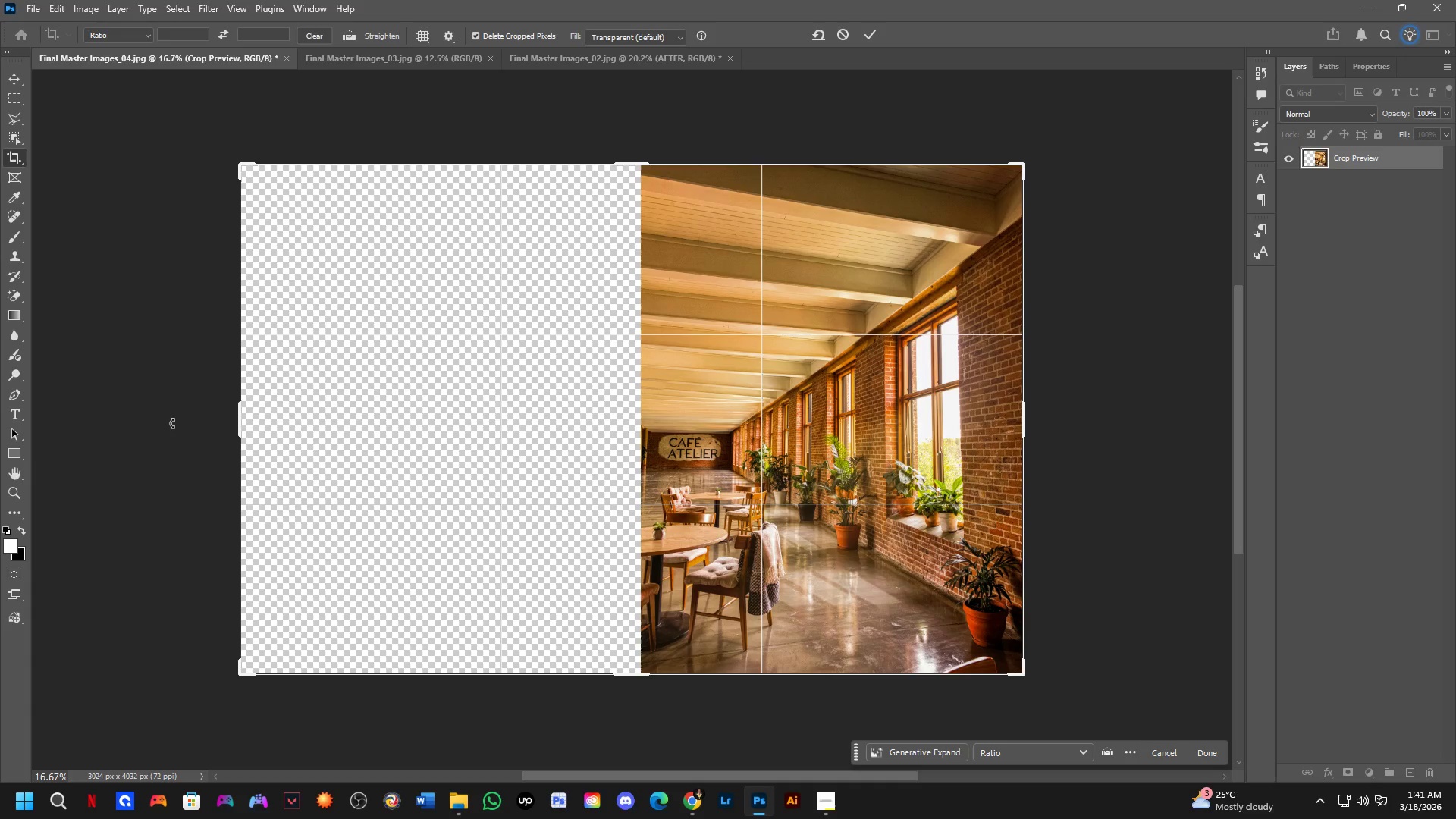 
key(NumpadEnter)
 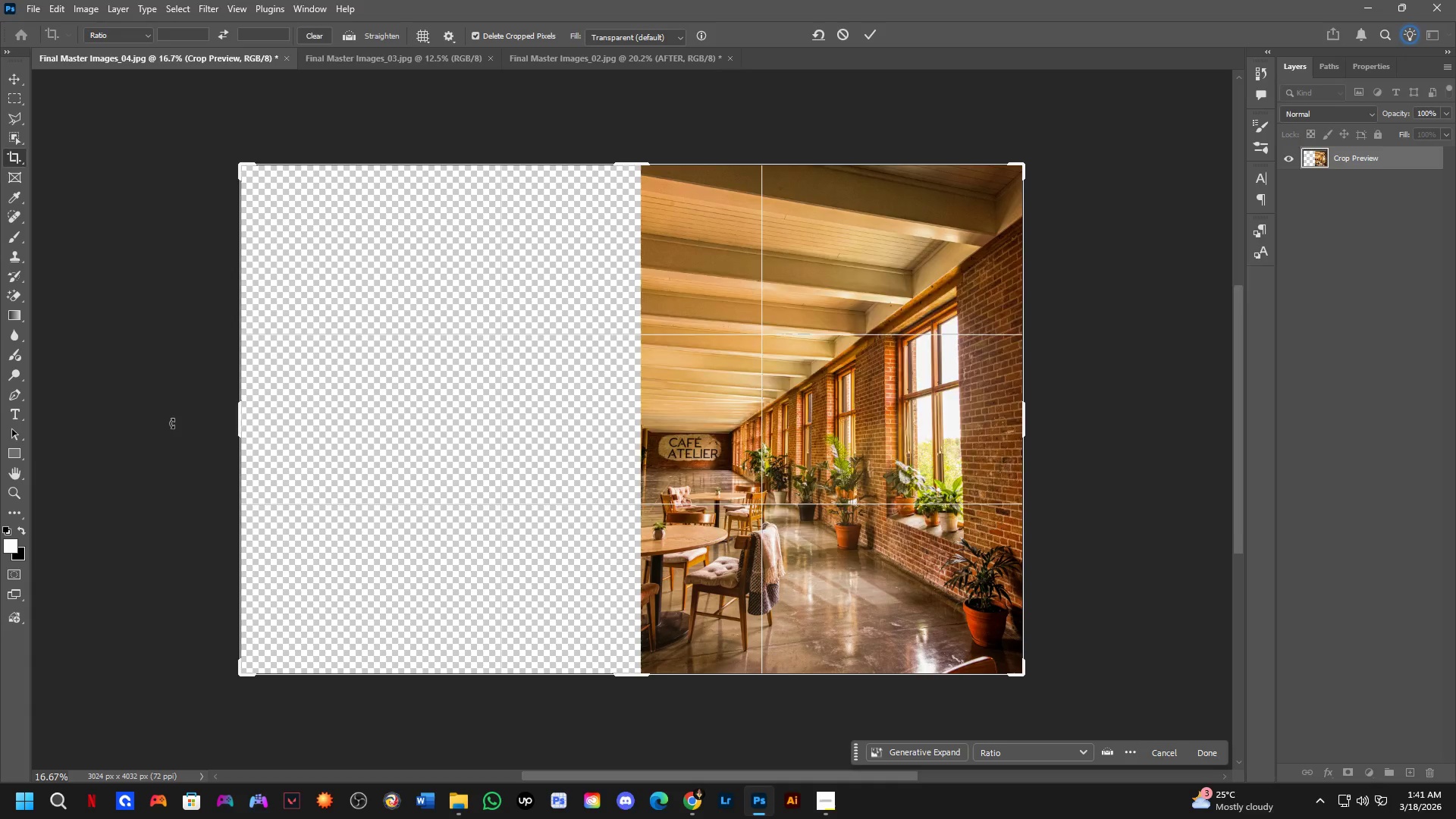 
key(Alt+Tab)
 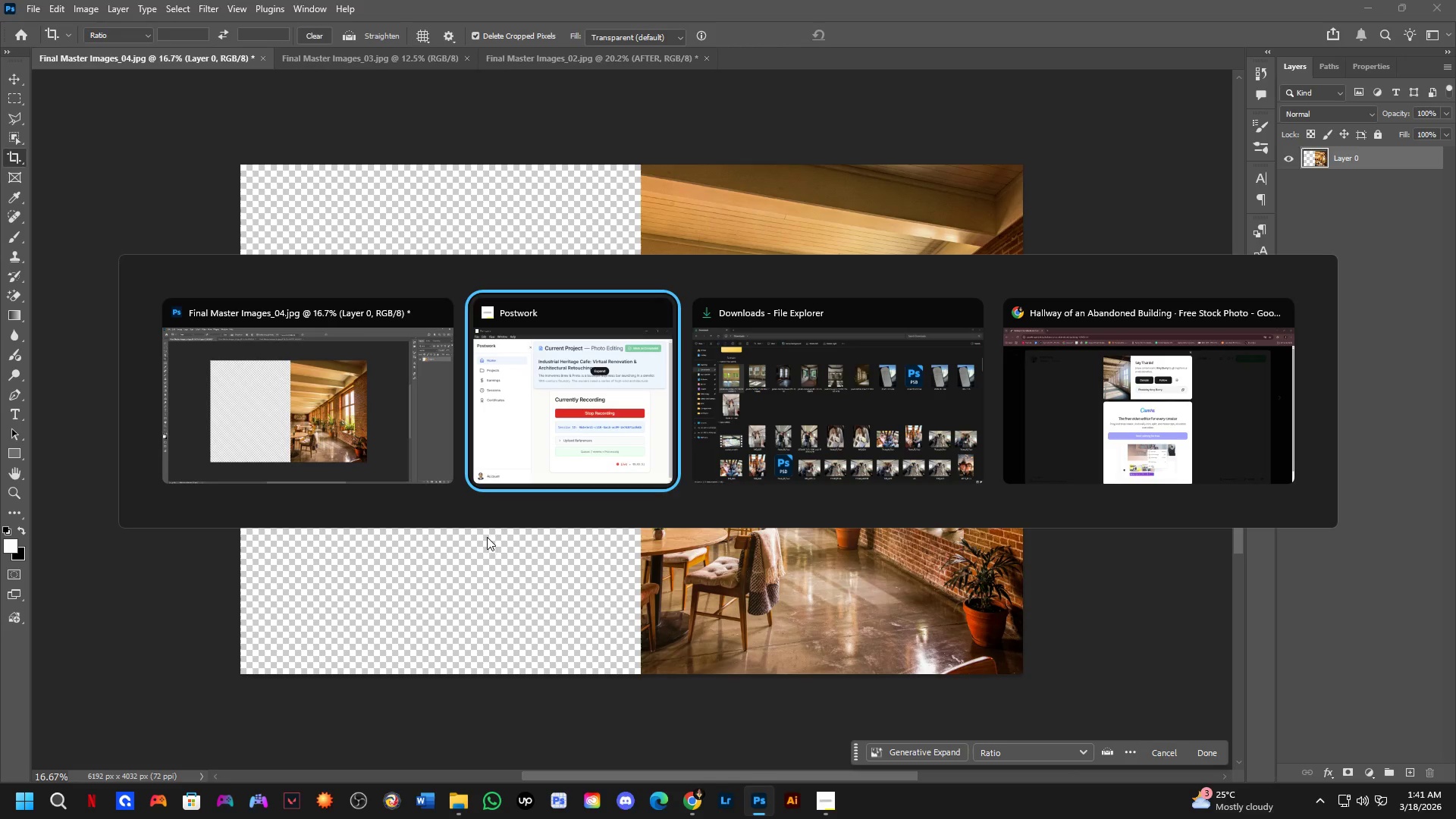 
key(Alt+Tab)
 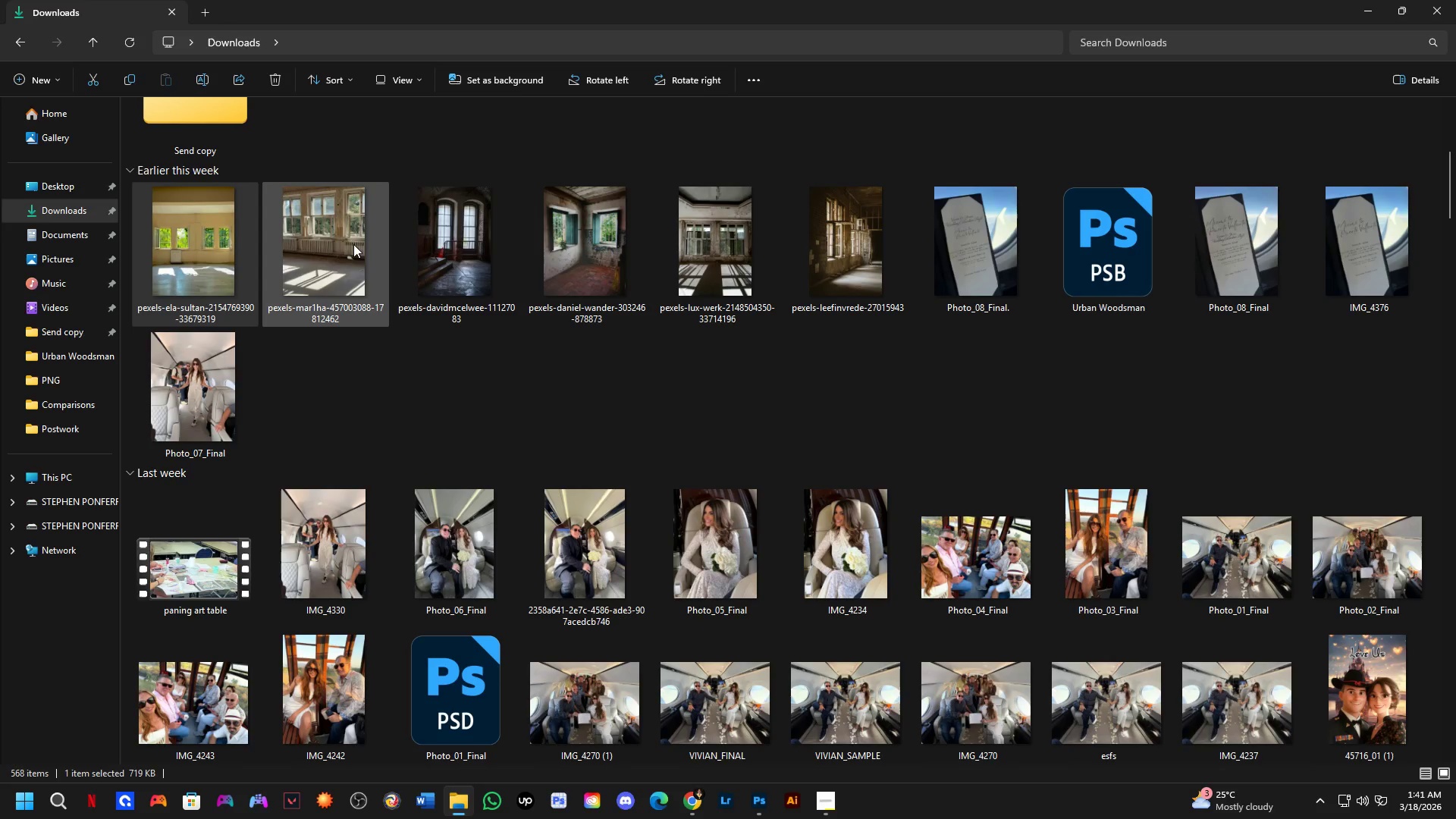 
wait(8.02)
 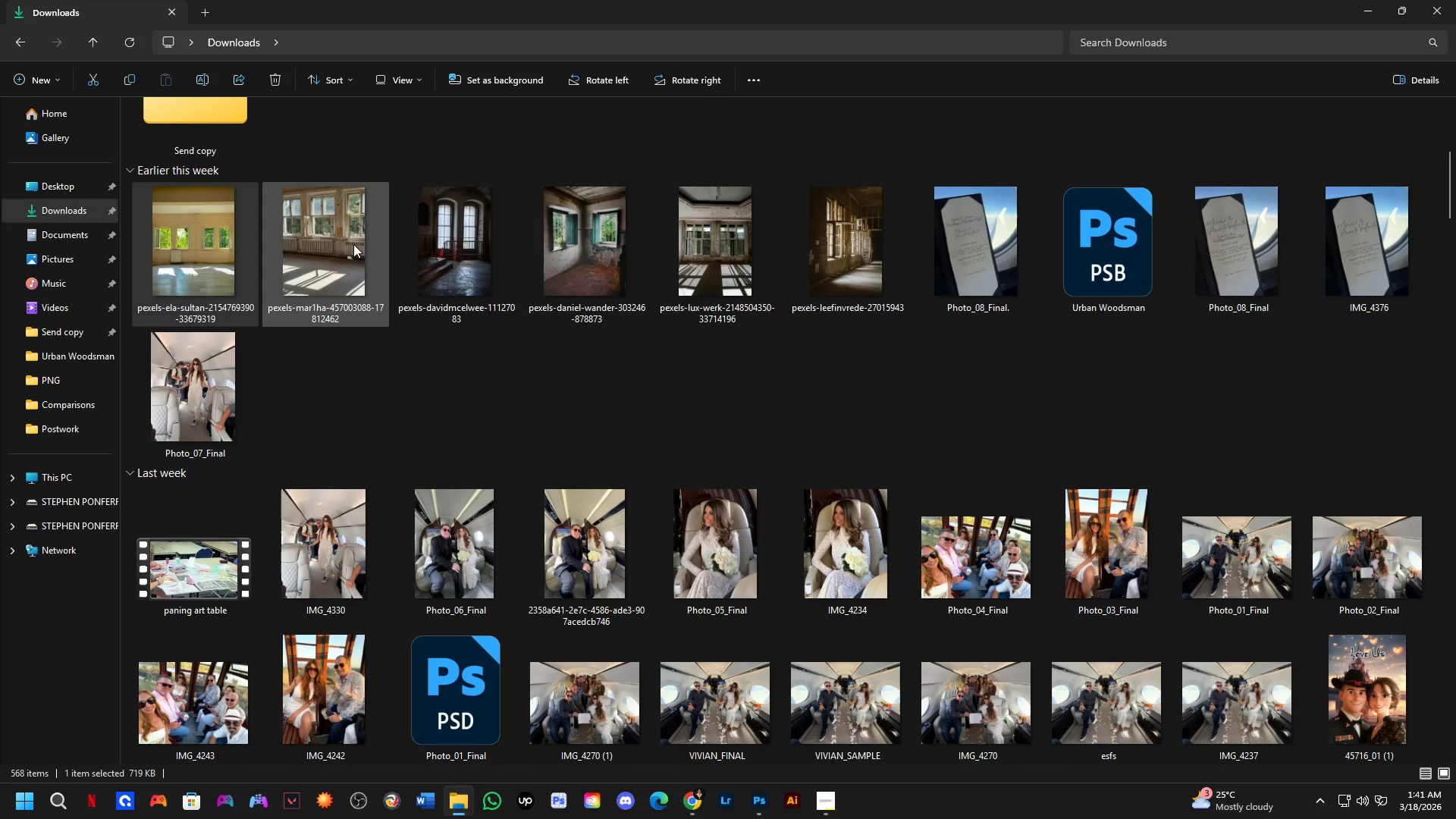 
key(Alt+AltLeft)
 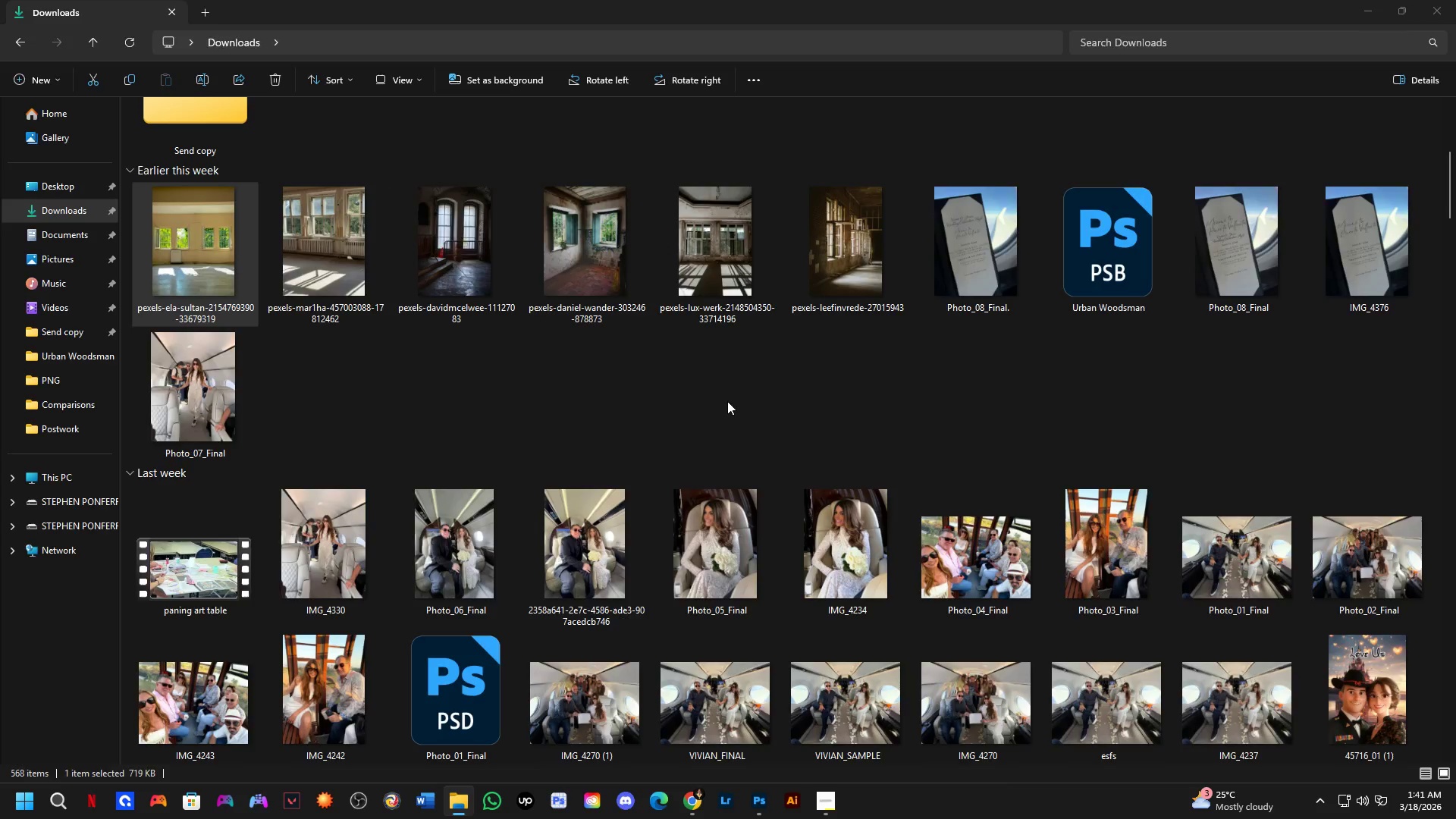 
key(Alt+Tab)
 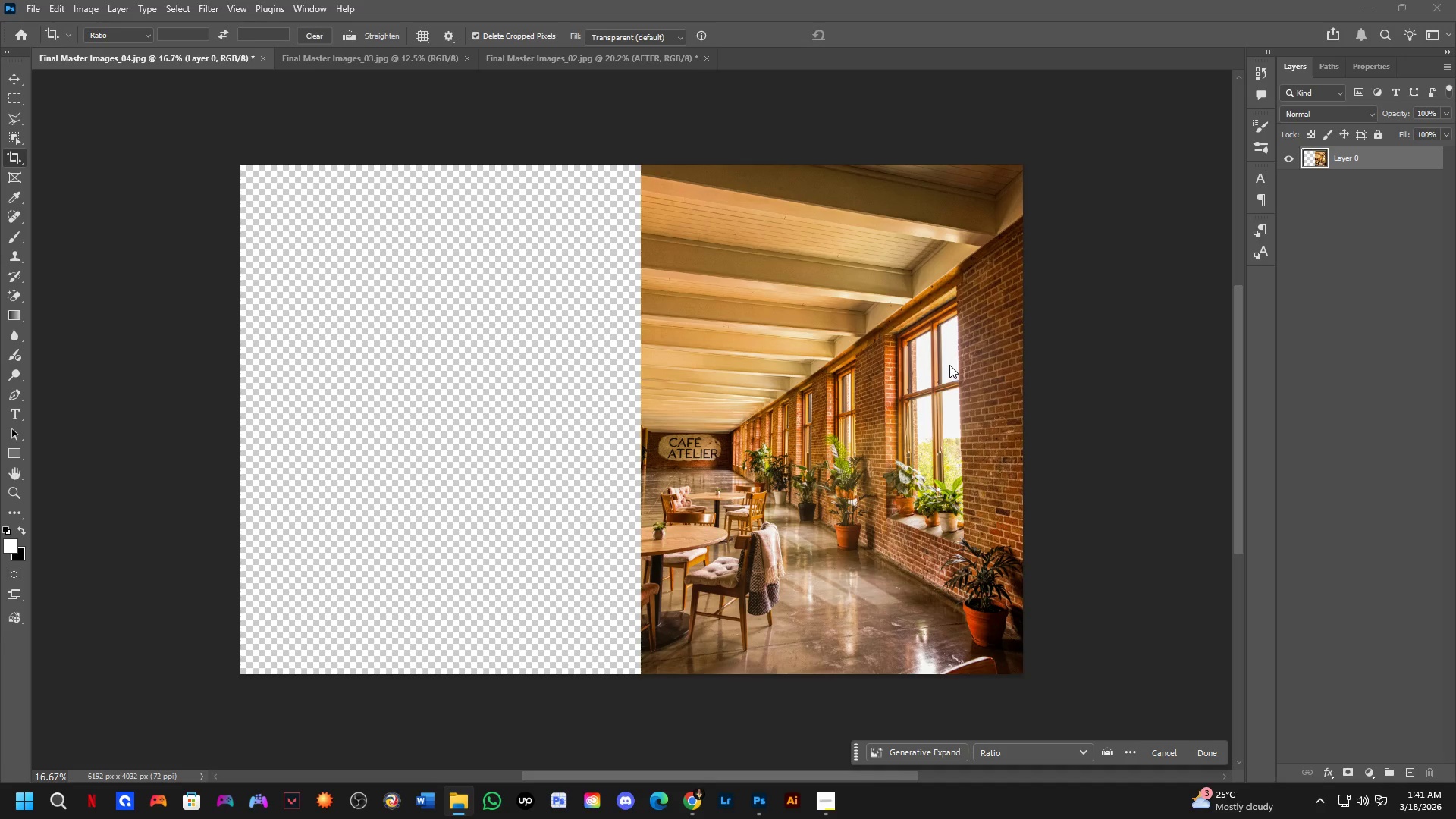 
key(Alt+AltLeft)
 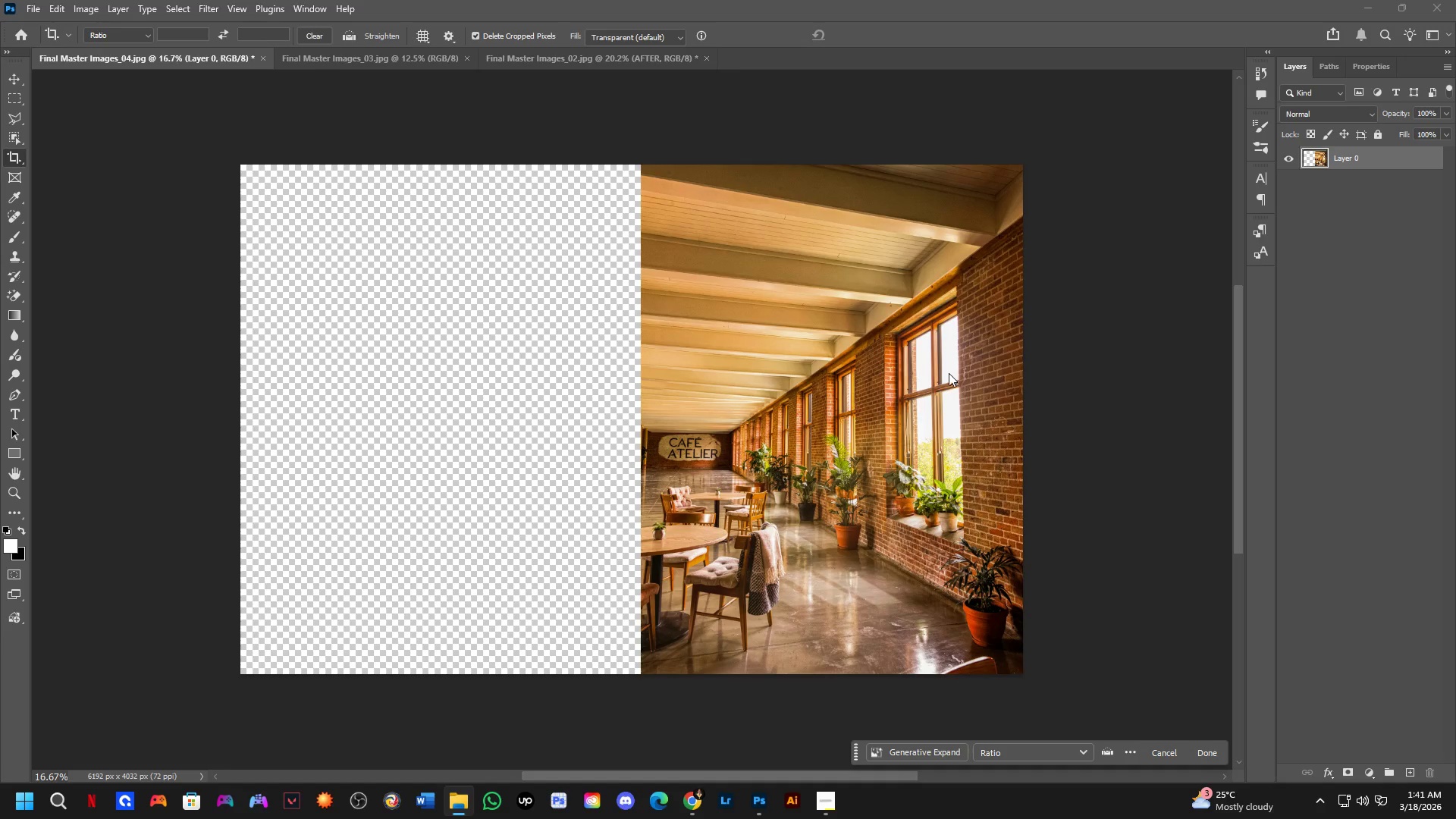 
key(Alt+Tab)
 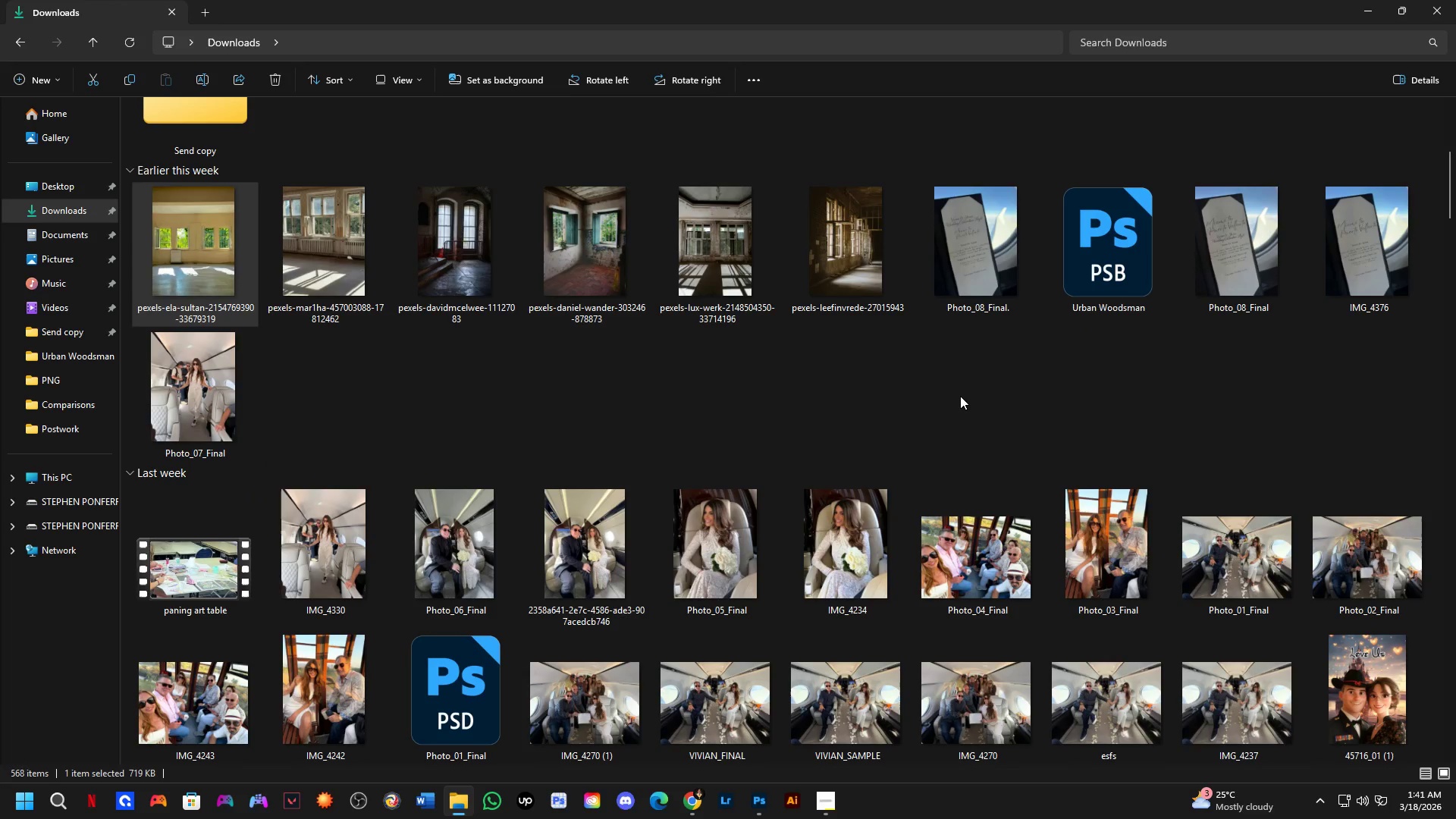 
key(Alt+AltLeft)
 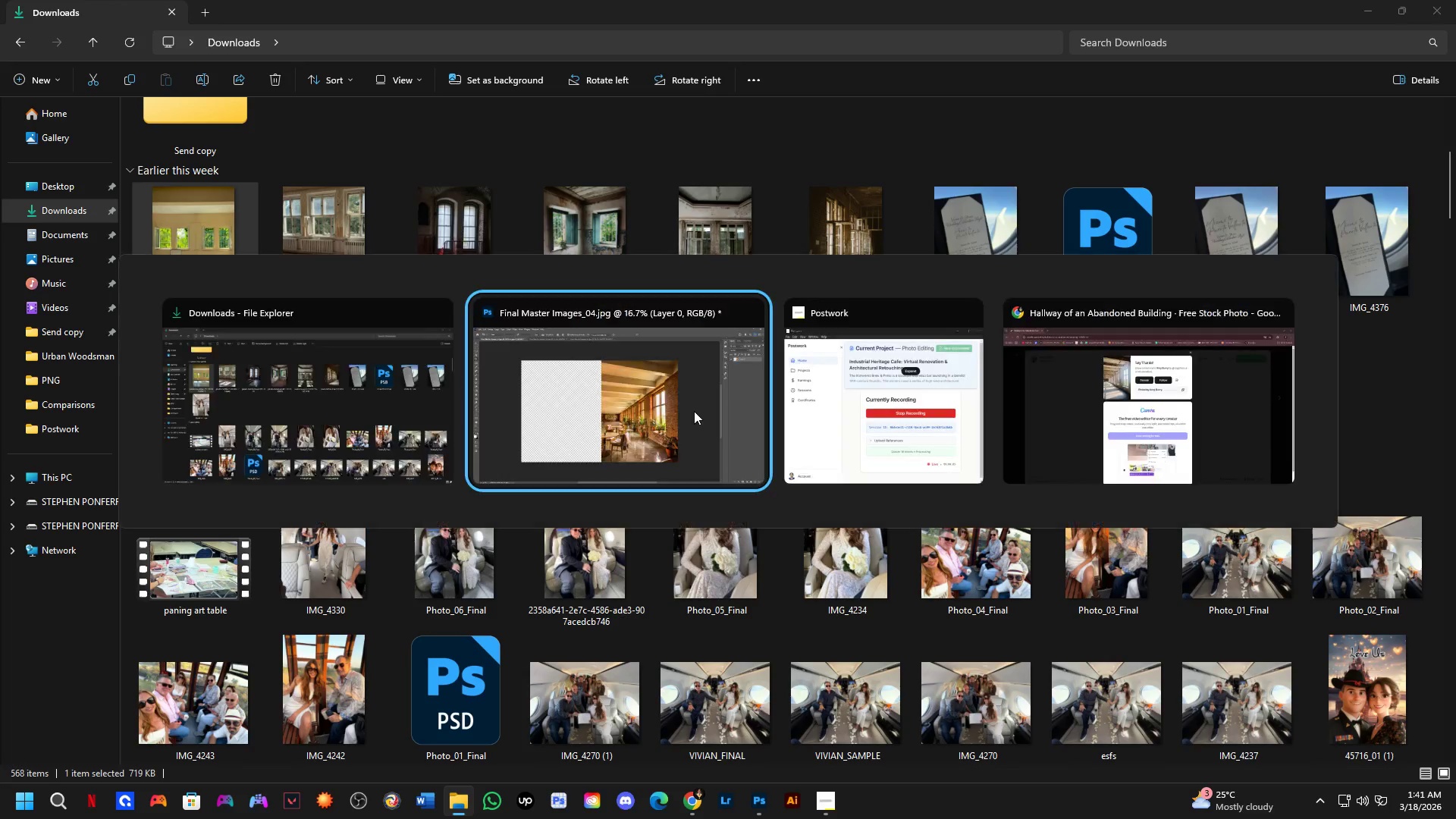 
key(Alt+Tab)
 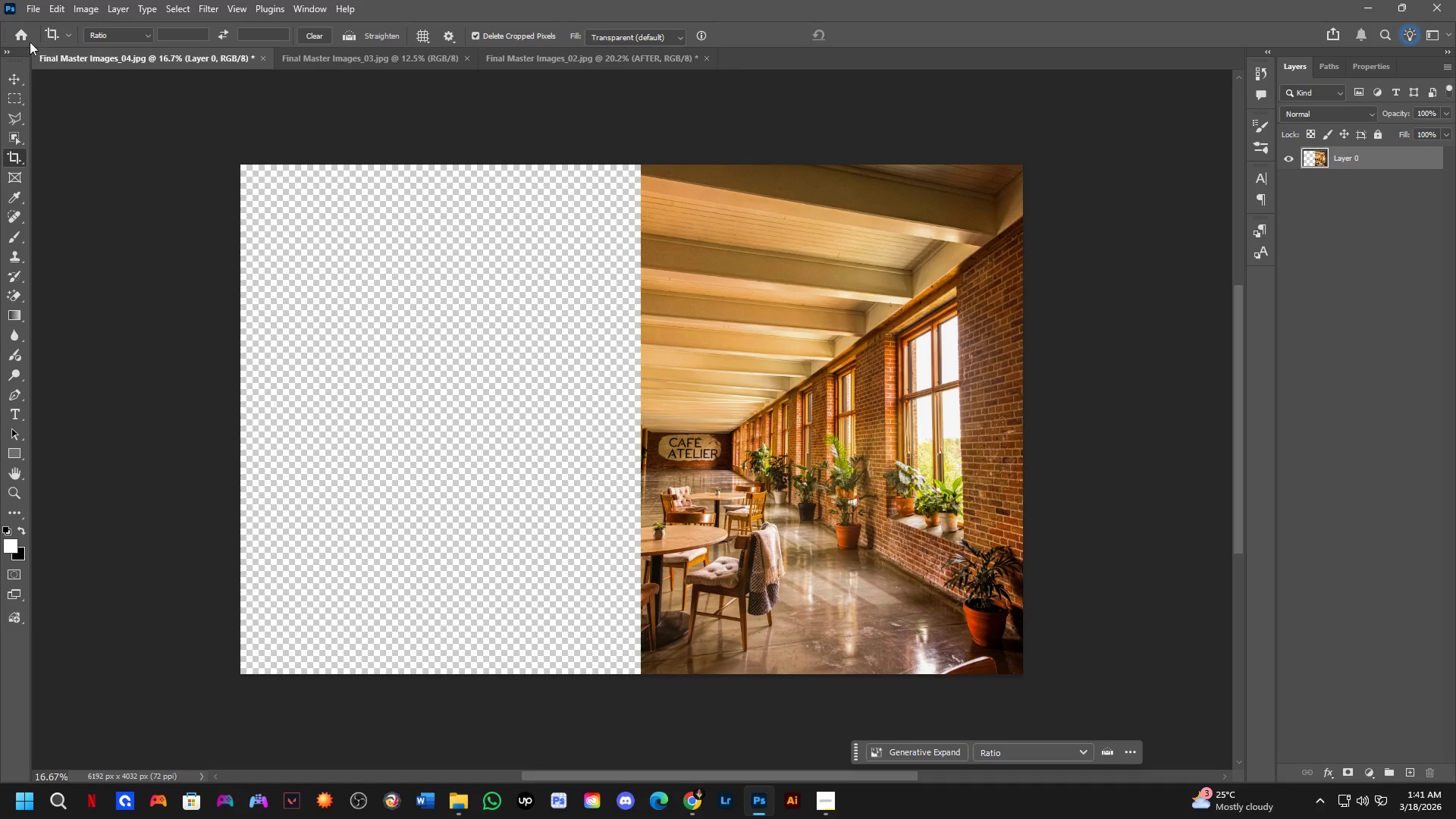 
left_click([19, 38])
 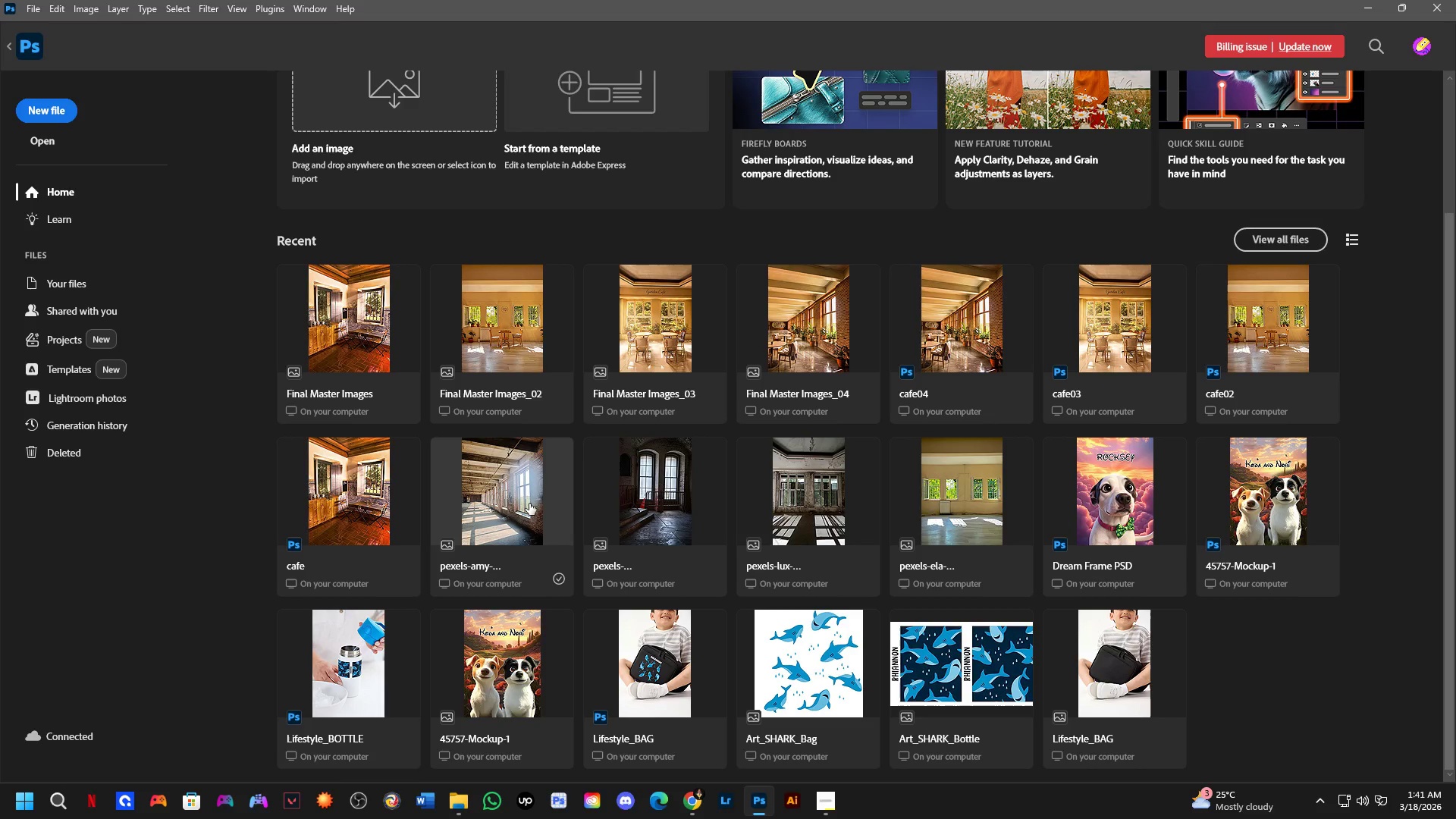 
left_click([529, 504])
 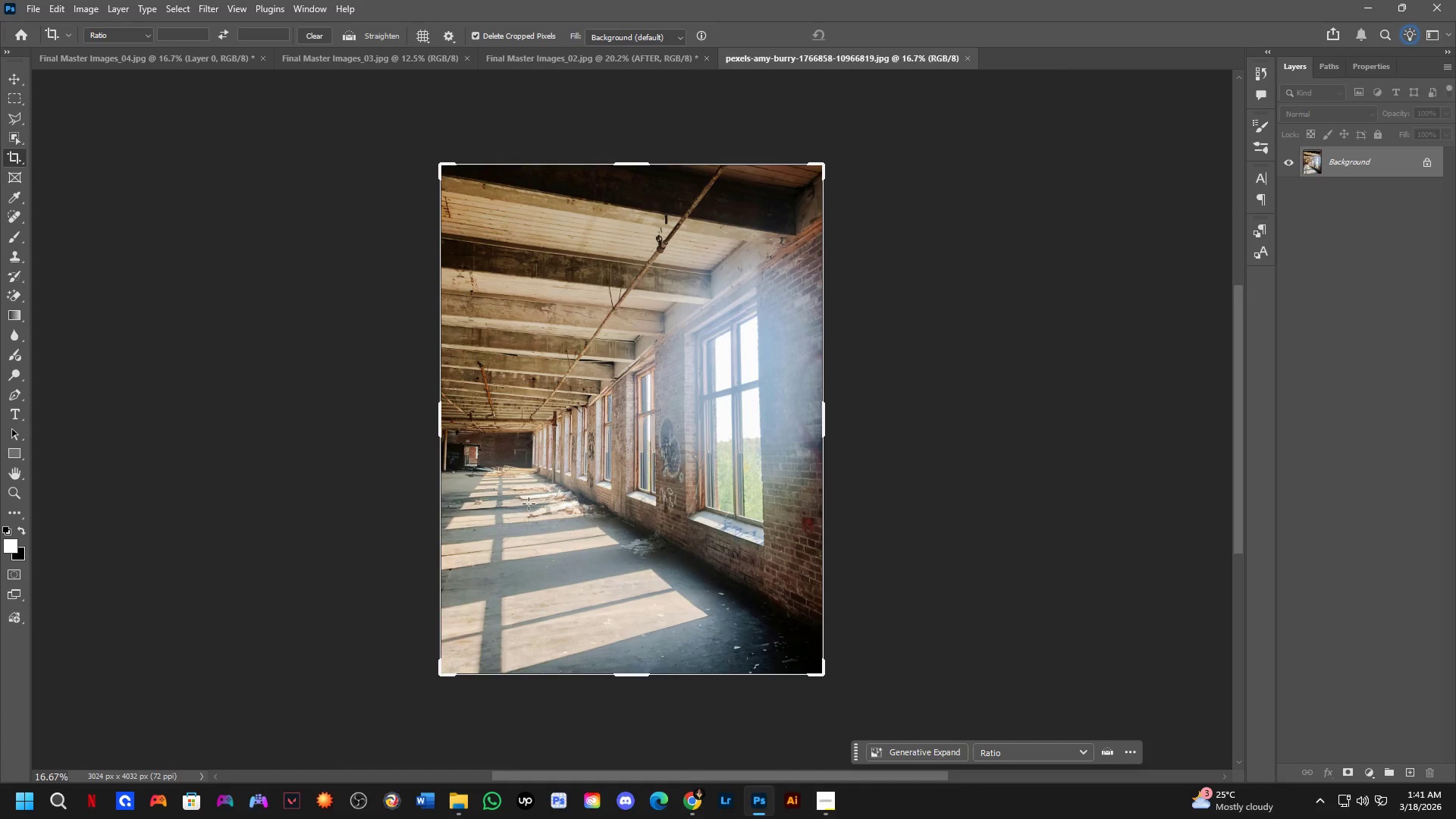 
key(B)
 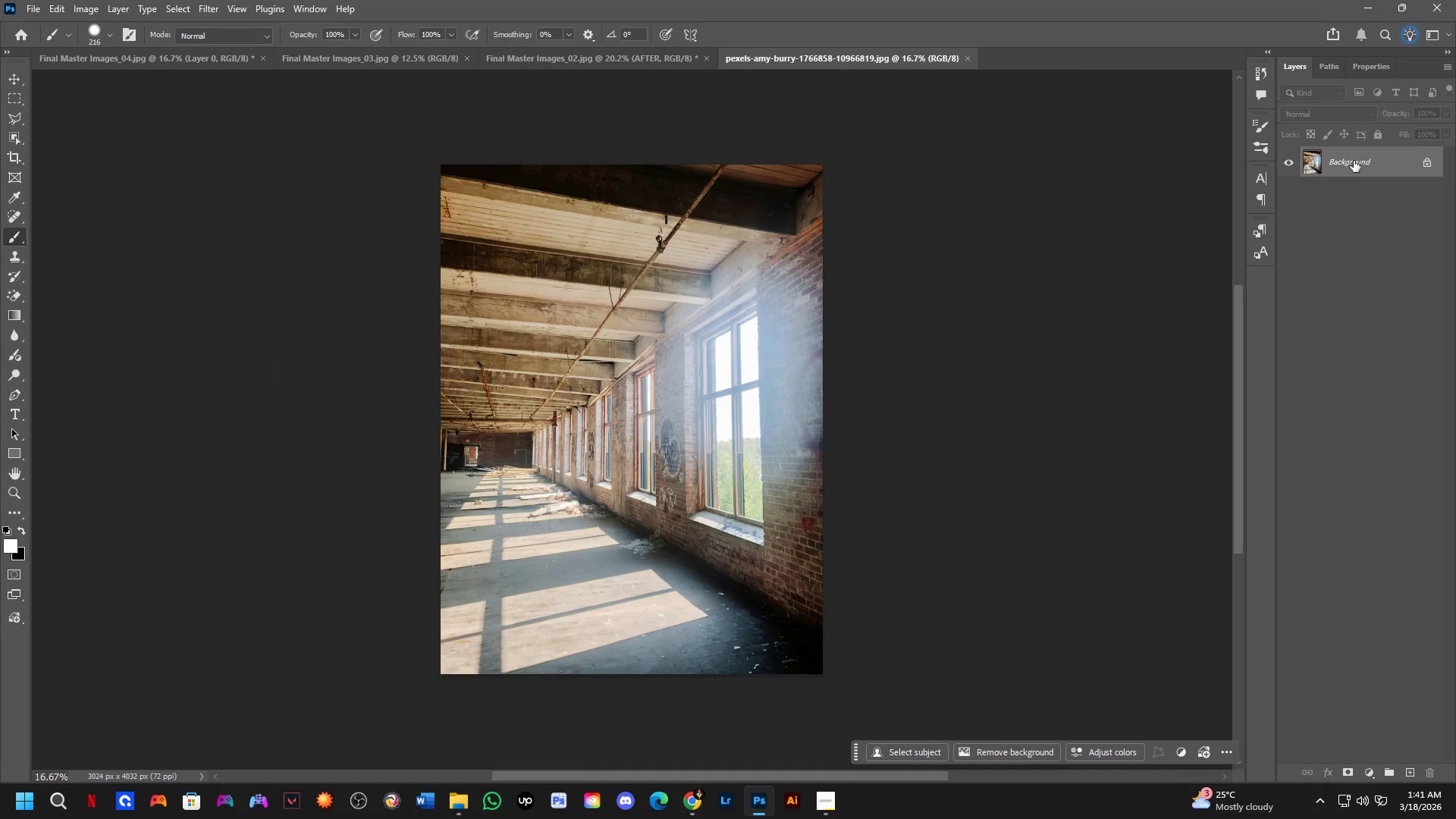 
left_click_drag(start_coordinate=[1363, 159], to_coordinate=[485, 460])
 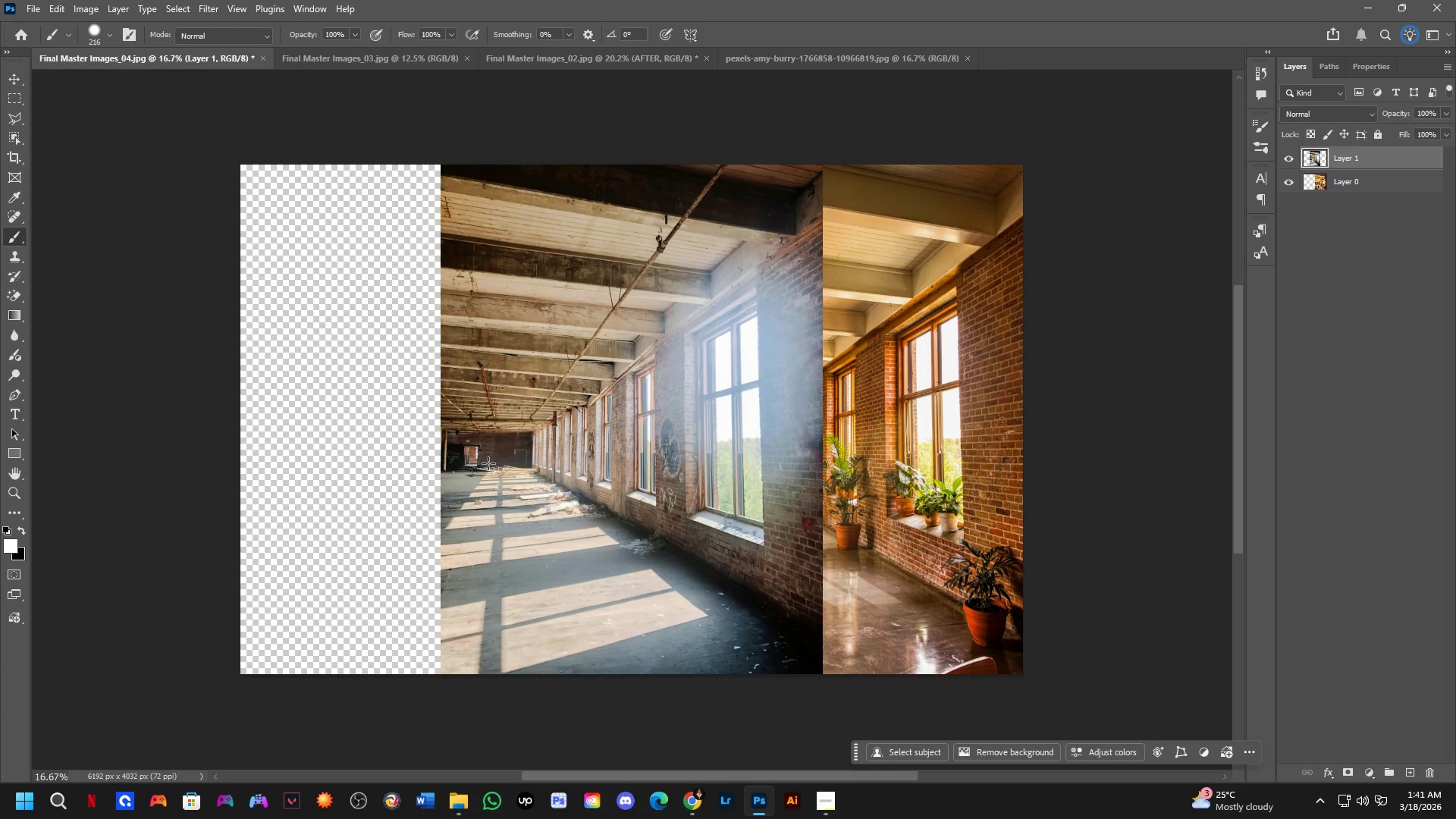 
hold_key(key=ShiftLeft, duration=0.53)
 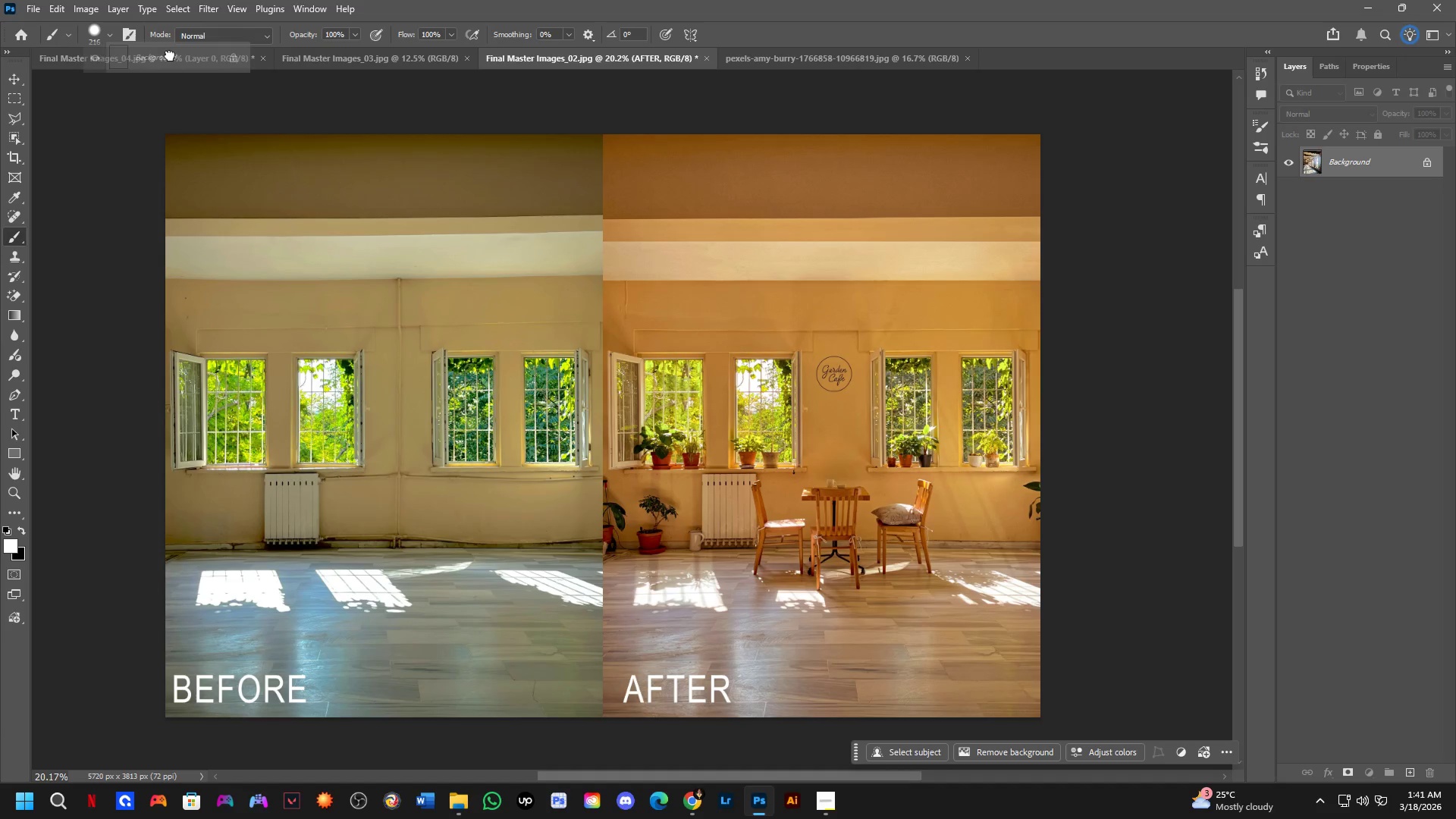 
hold_key(key=ShiftLeft, duration=1.09)
 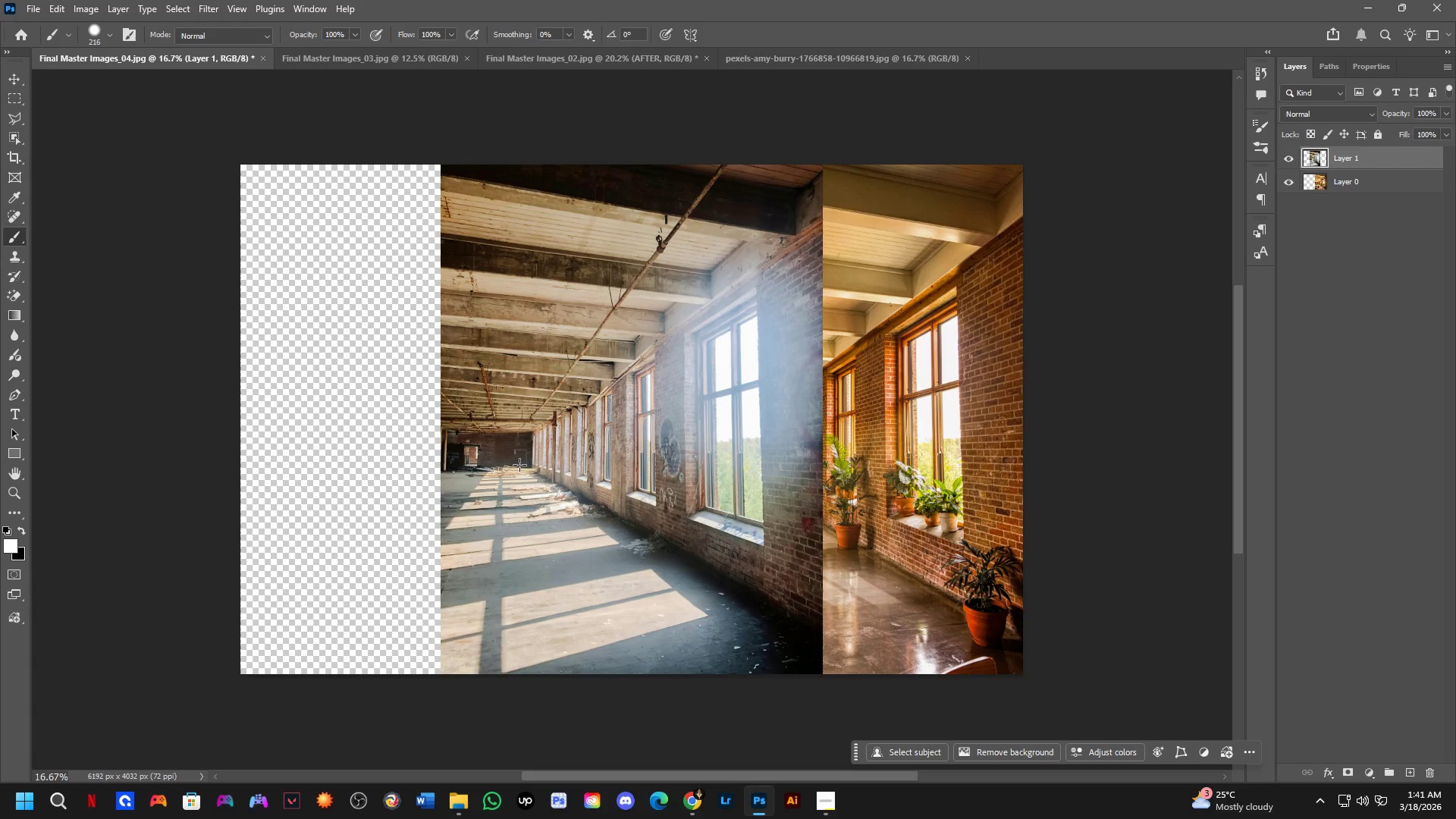 
key(Control+T)
 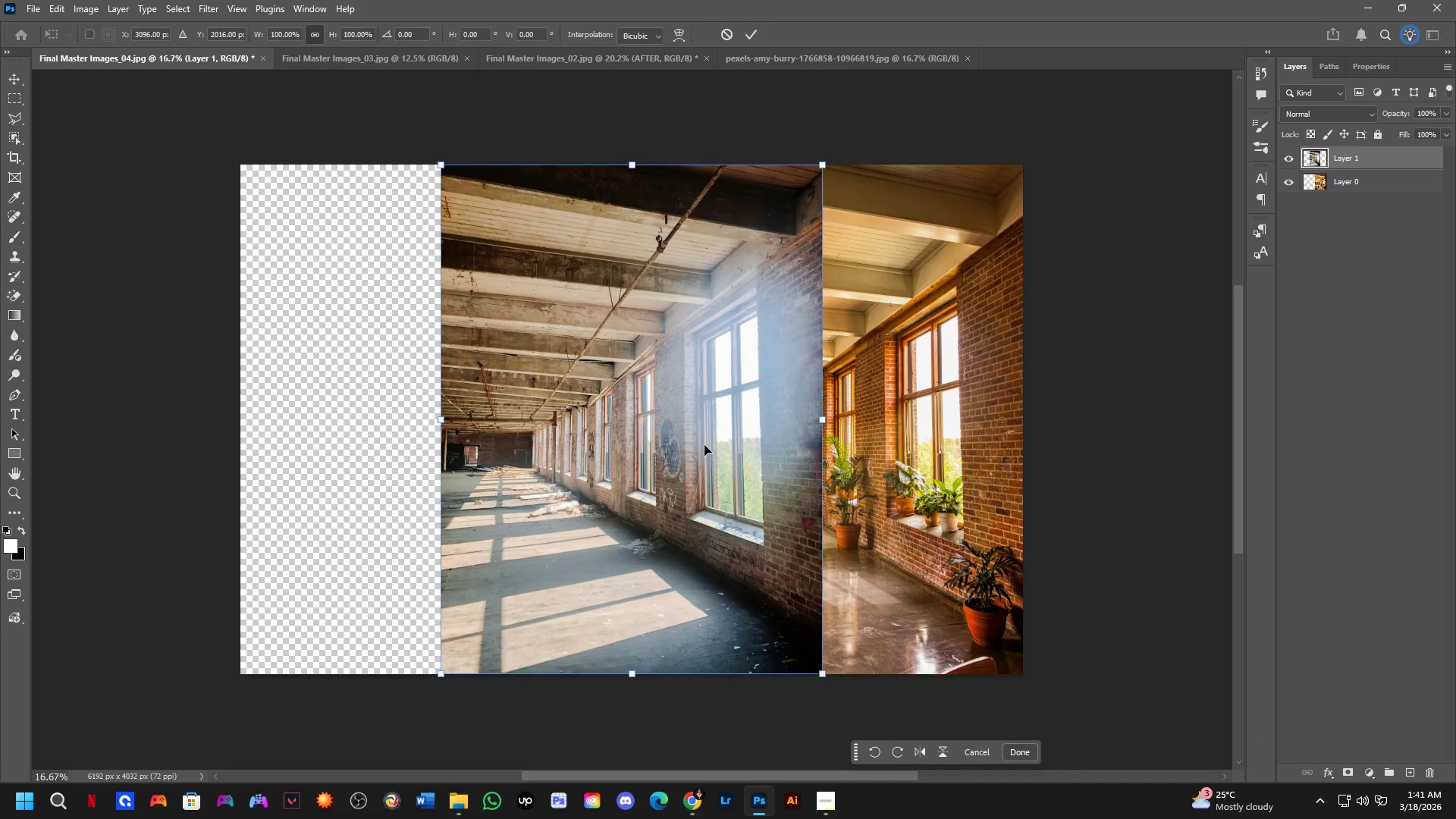 
hold_key(key=ShiftLeft, duration=1.5)
left_click_drag(start_coordinate=[704, 441], to_coordinate=[529, 473])
 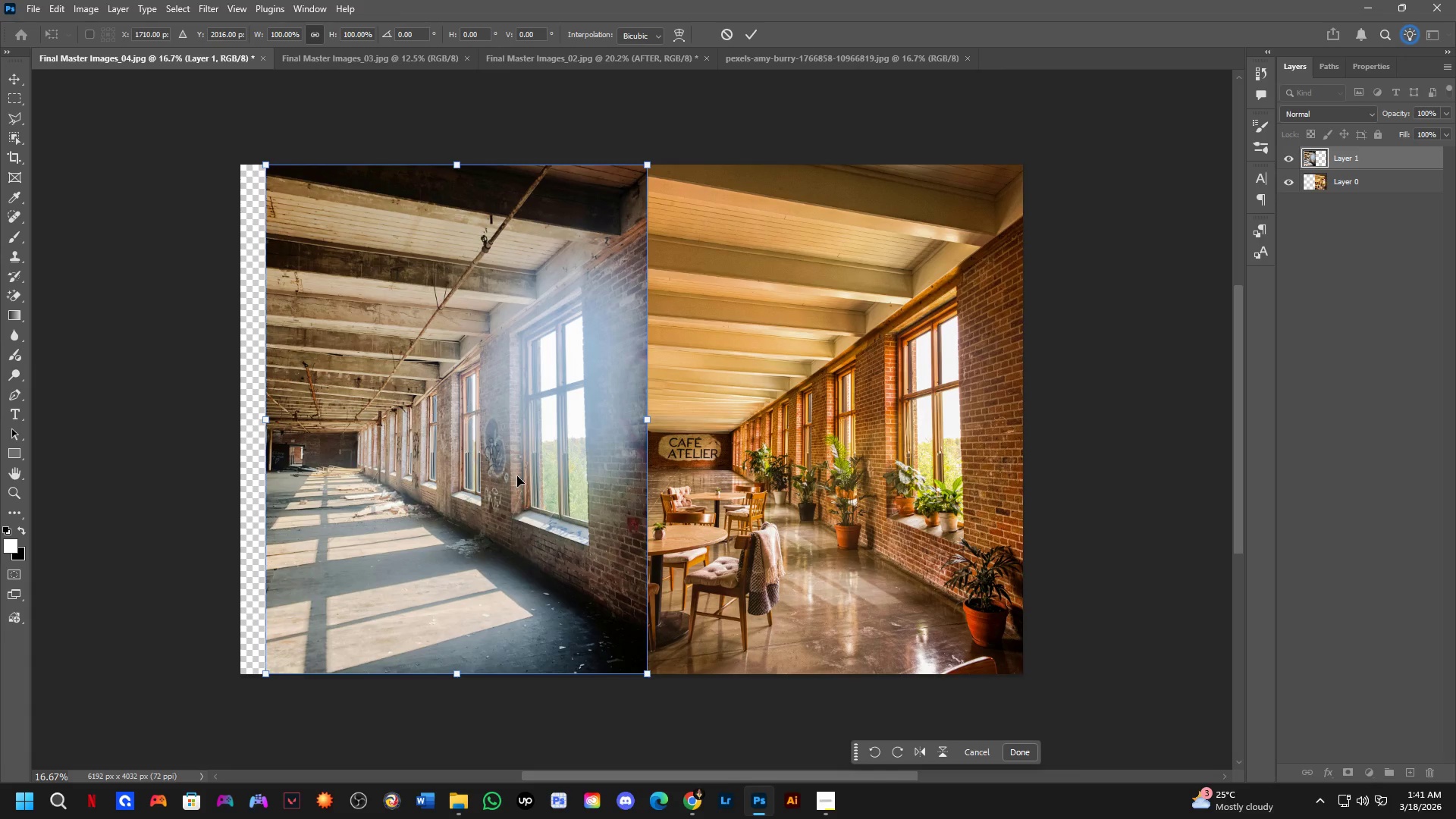 
hold_key(key=ShiftLeft, duration=1.11)
 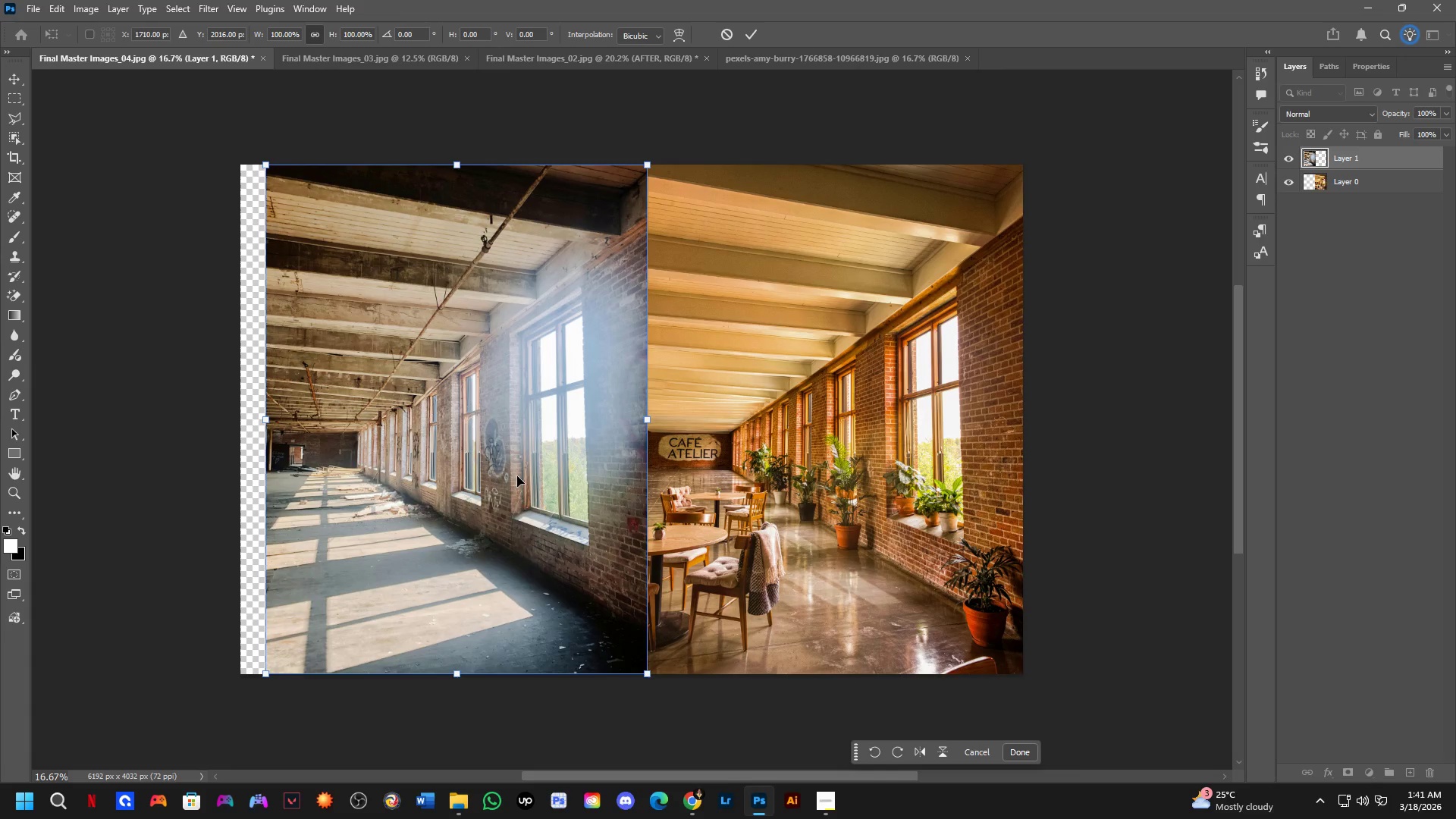 
hold_key(key=ShiftLeft, duration=1.5)
left_click_drag(start_coordinate=[517, 476], to_coordinate=[510, 472])
 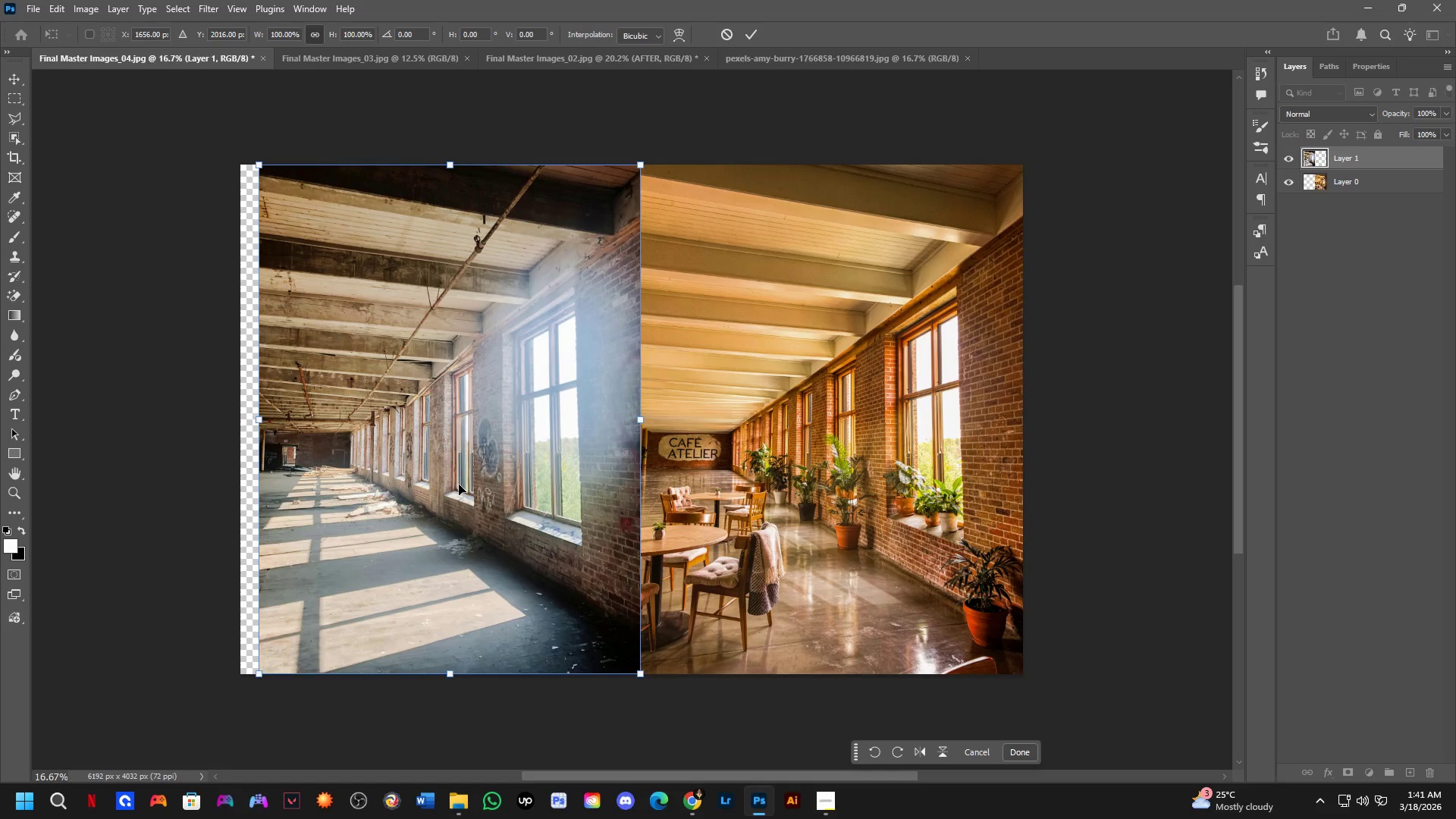 
hold_key(key=ShiftLeft, duration=0.95)
 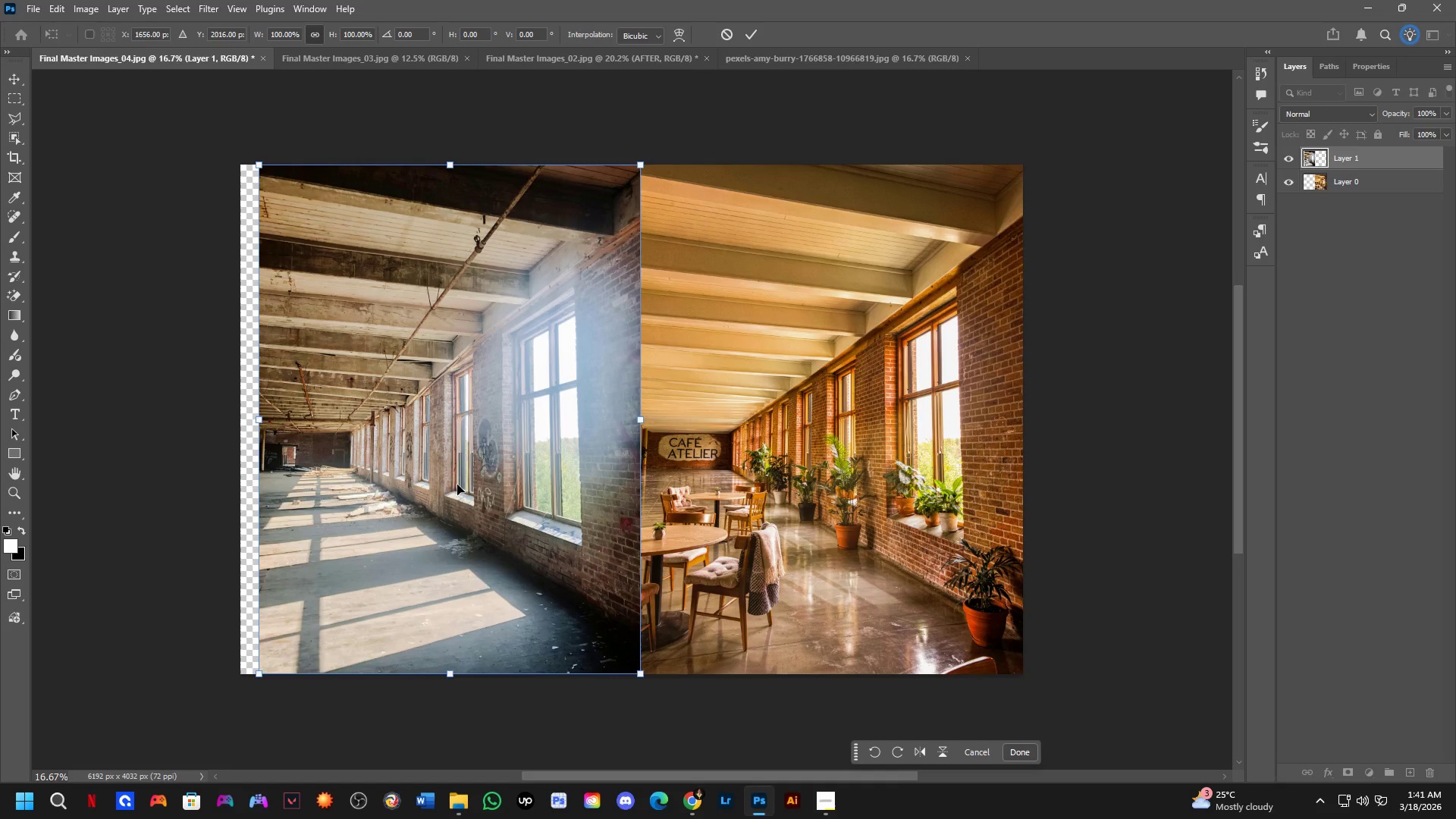 
key(NumpadEnter)
 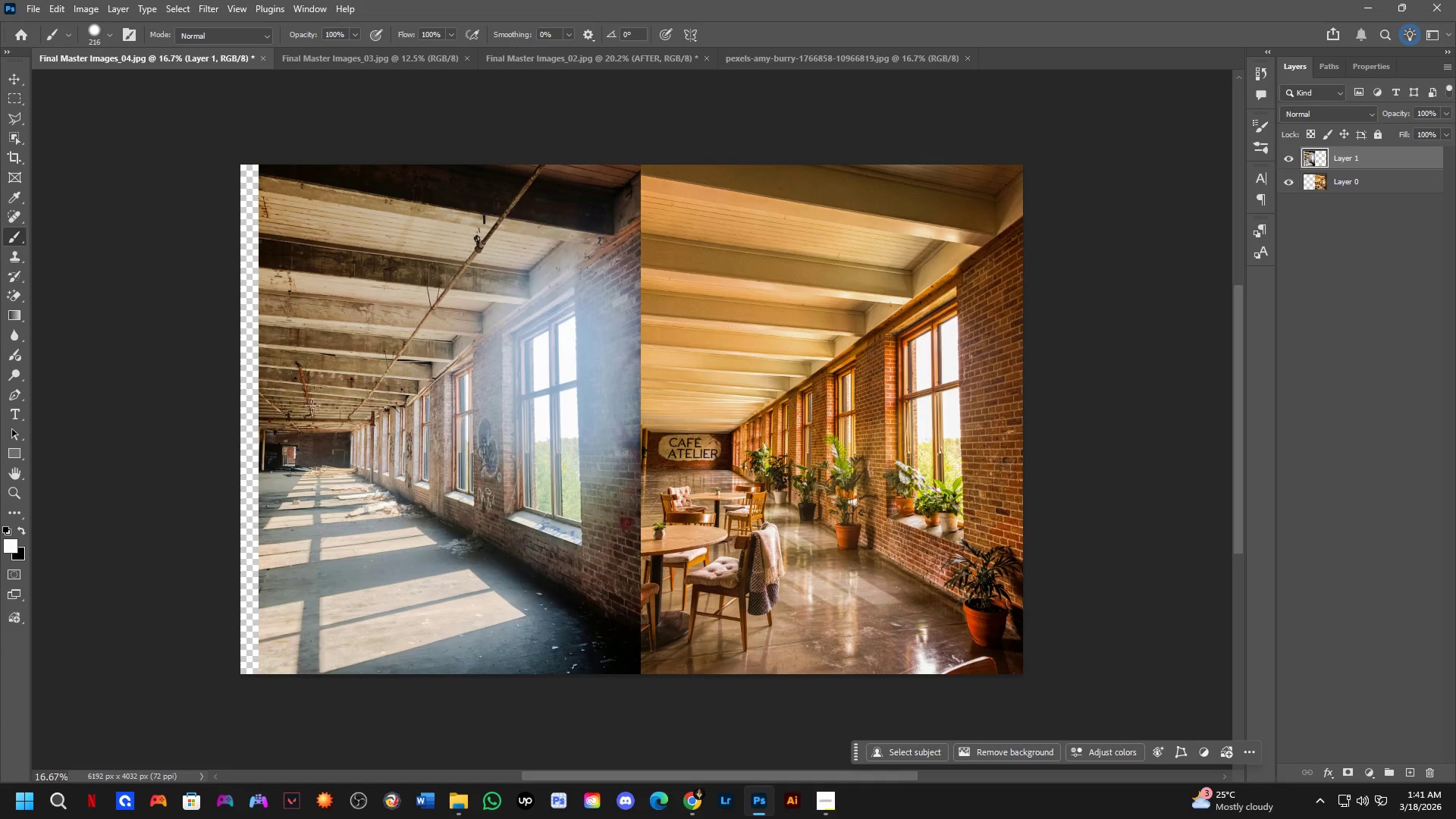 
left_click([316, 404])
 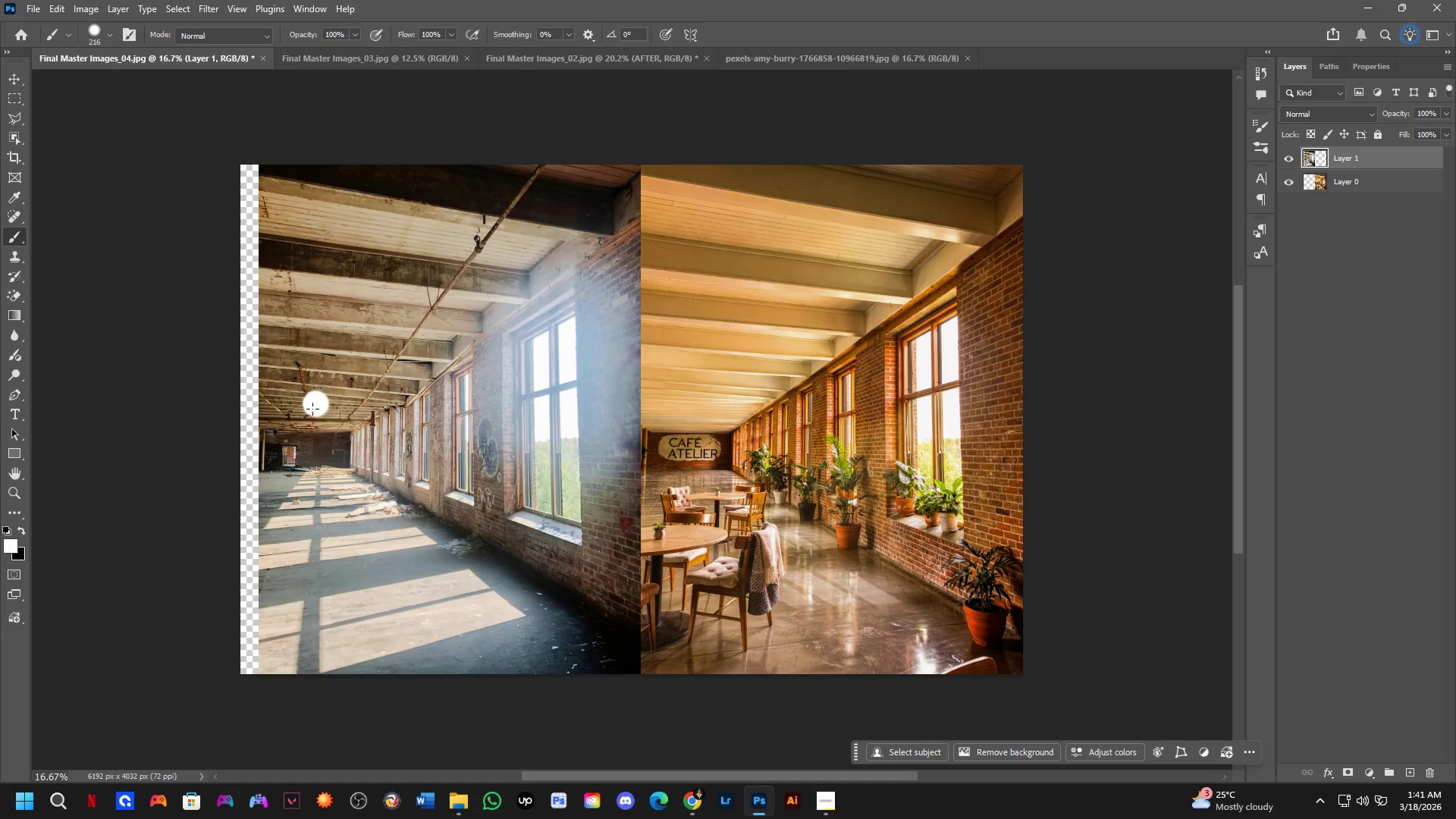 
key(Control+ControlLeft)
 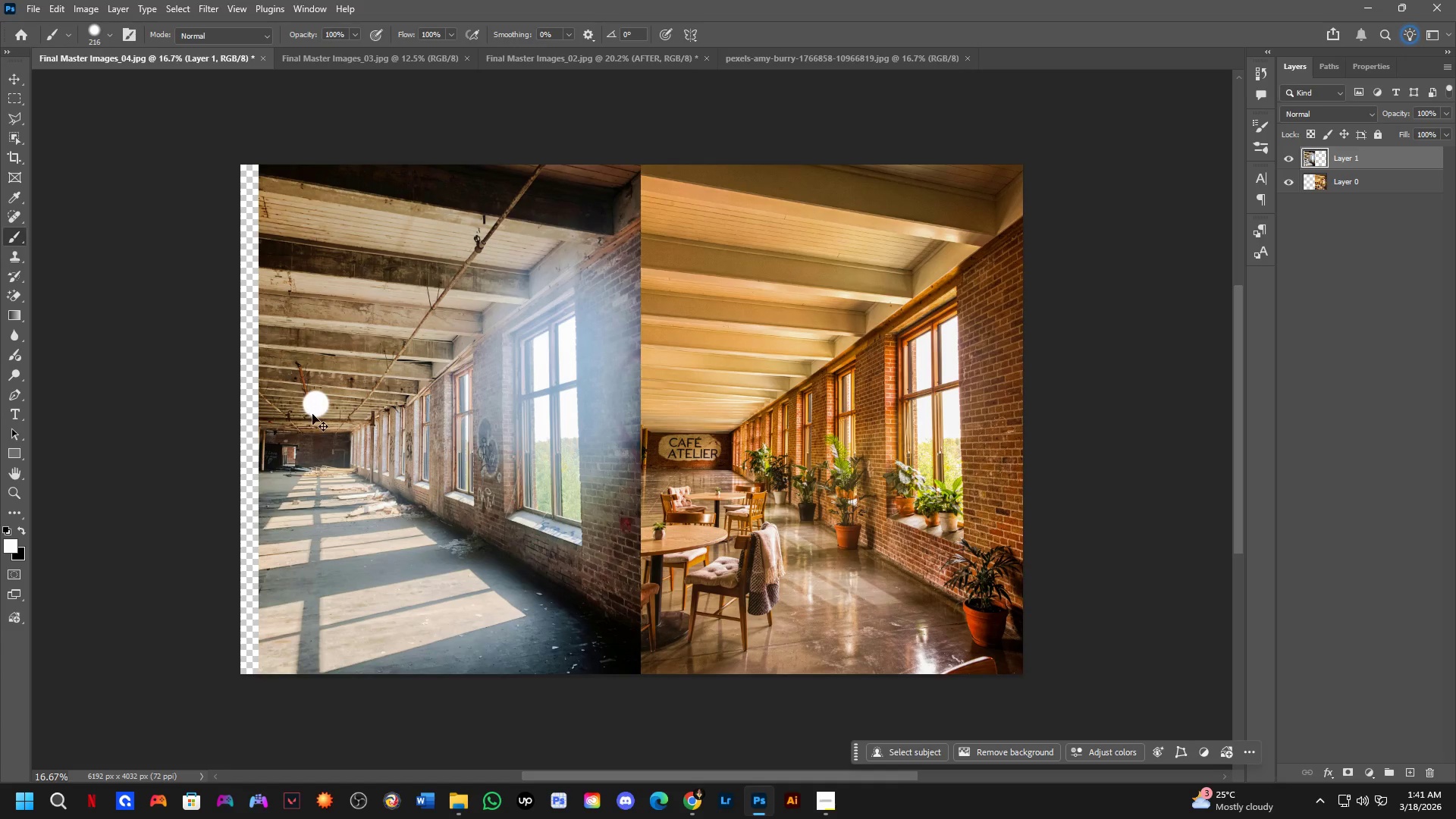 
key(Control+Z)
 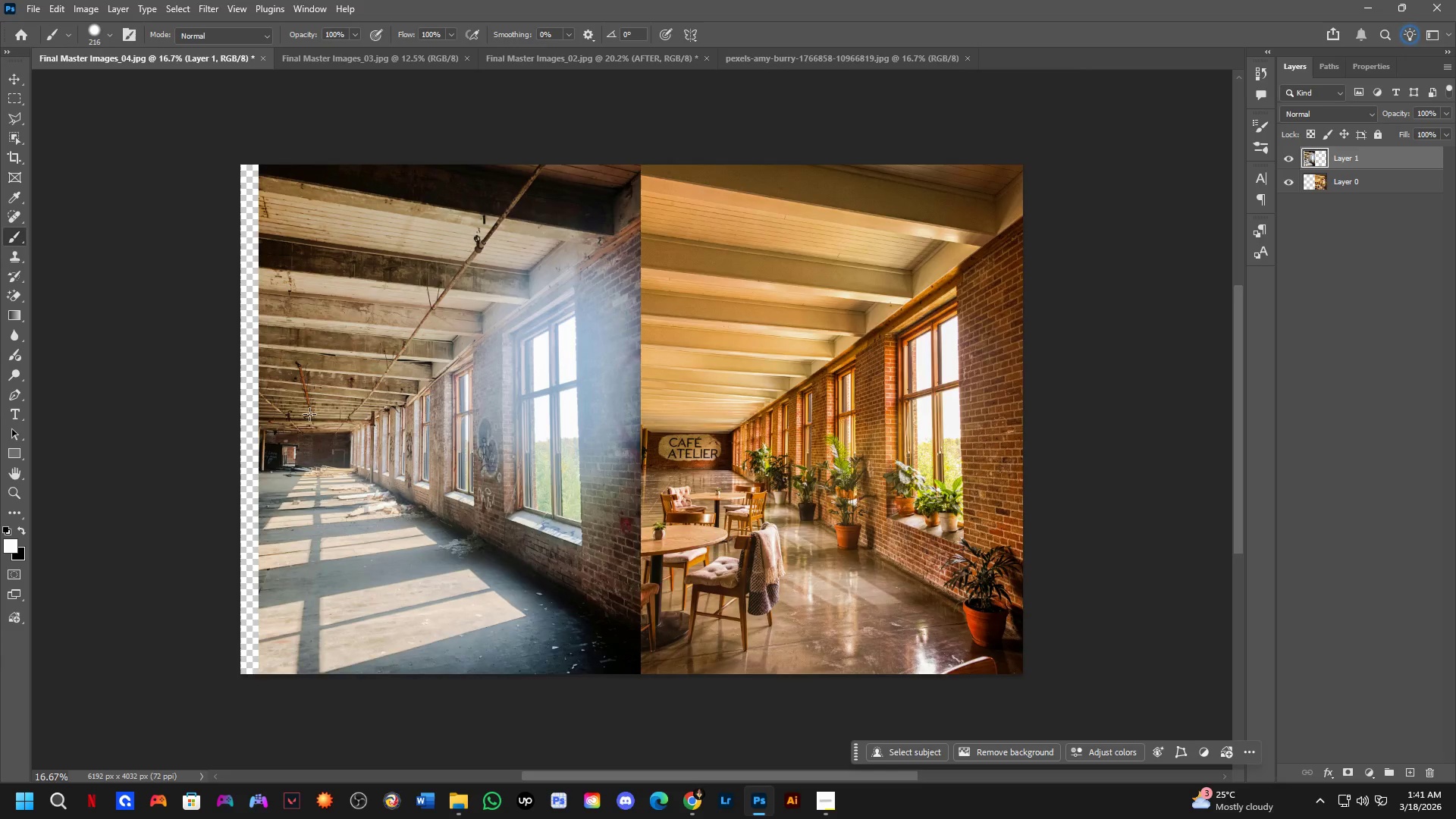 
key(C)
 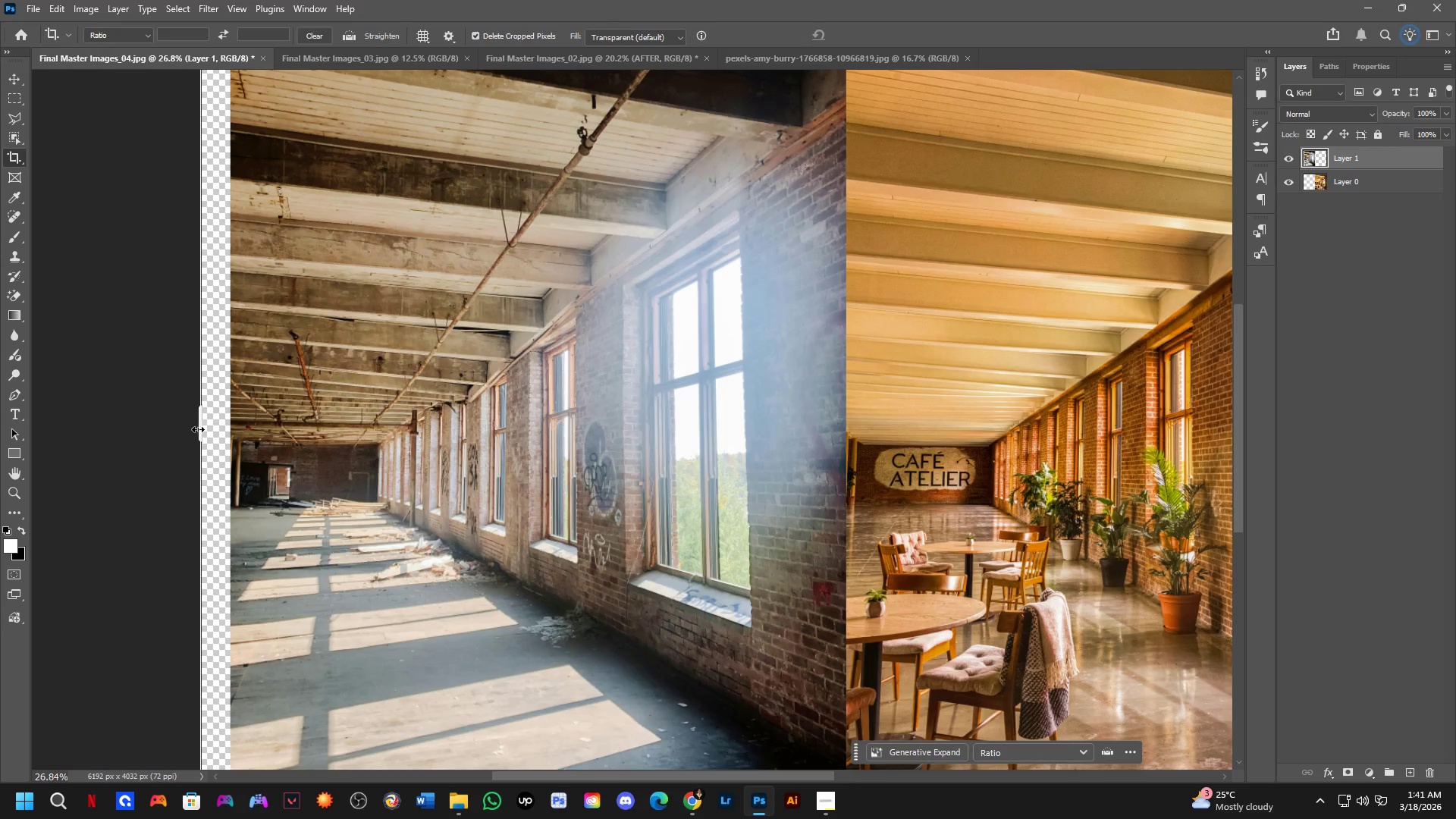 
scroll: coordinate [306, 414], scroll_direction: up, amount: 5.0
 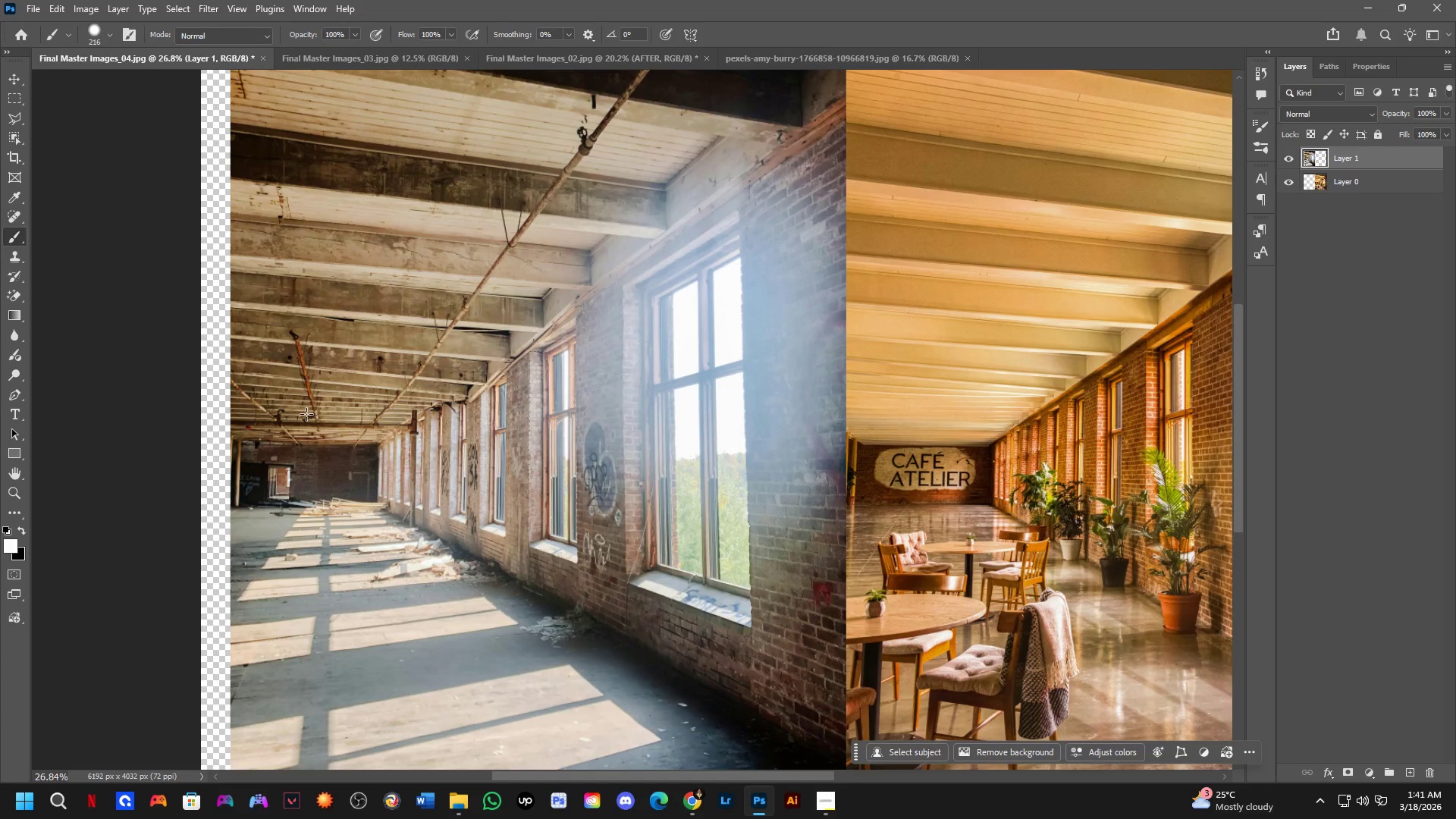 
left_click_drag(start_coordinate=[198, 429], to_coordinate=[212, 461])
 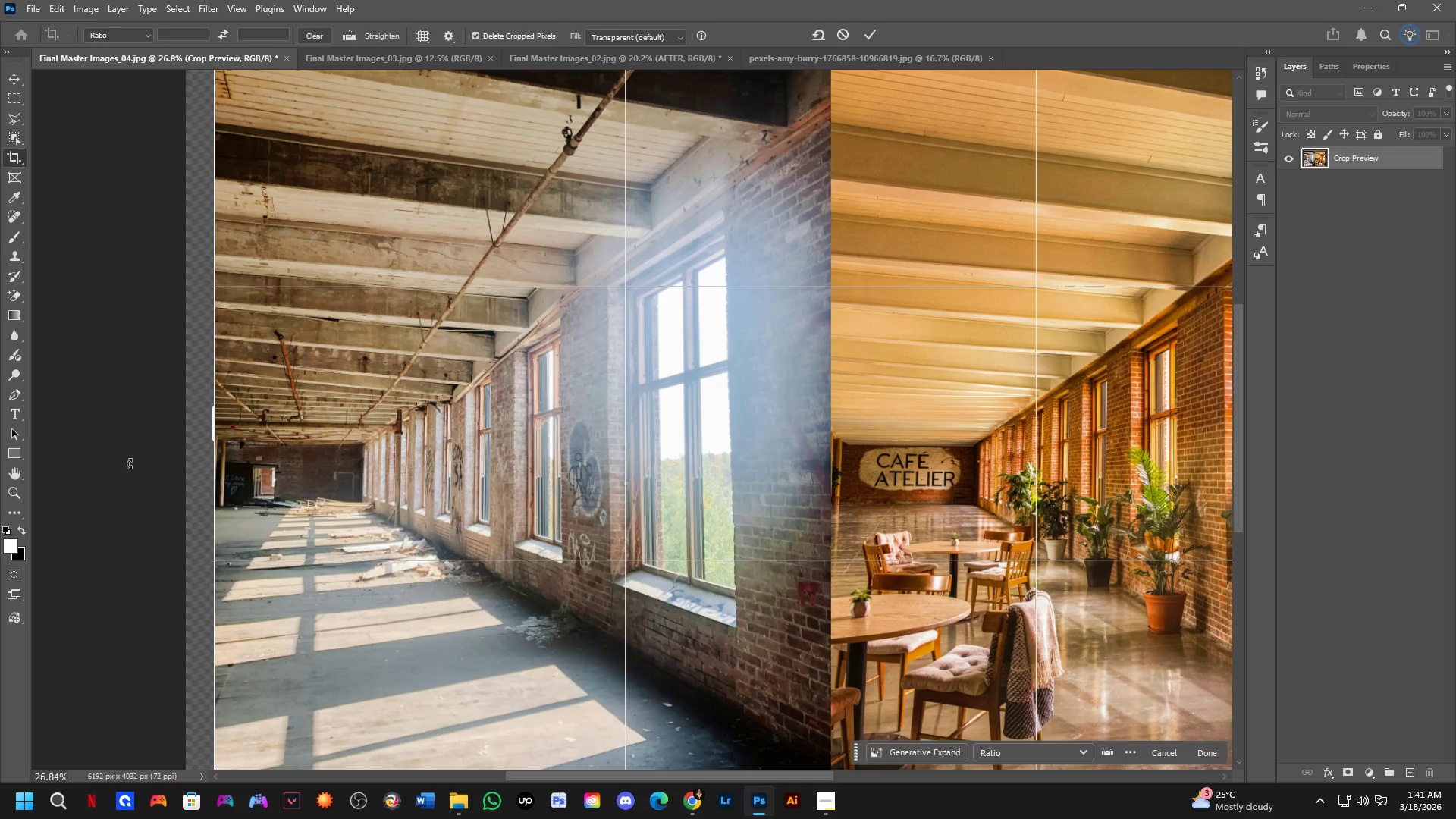 
key(NumpadEnter)
 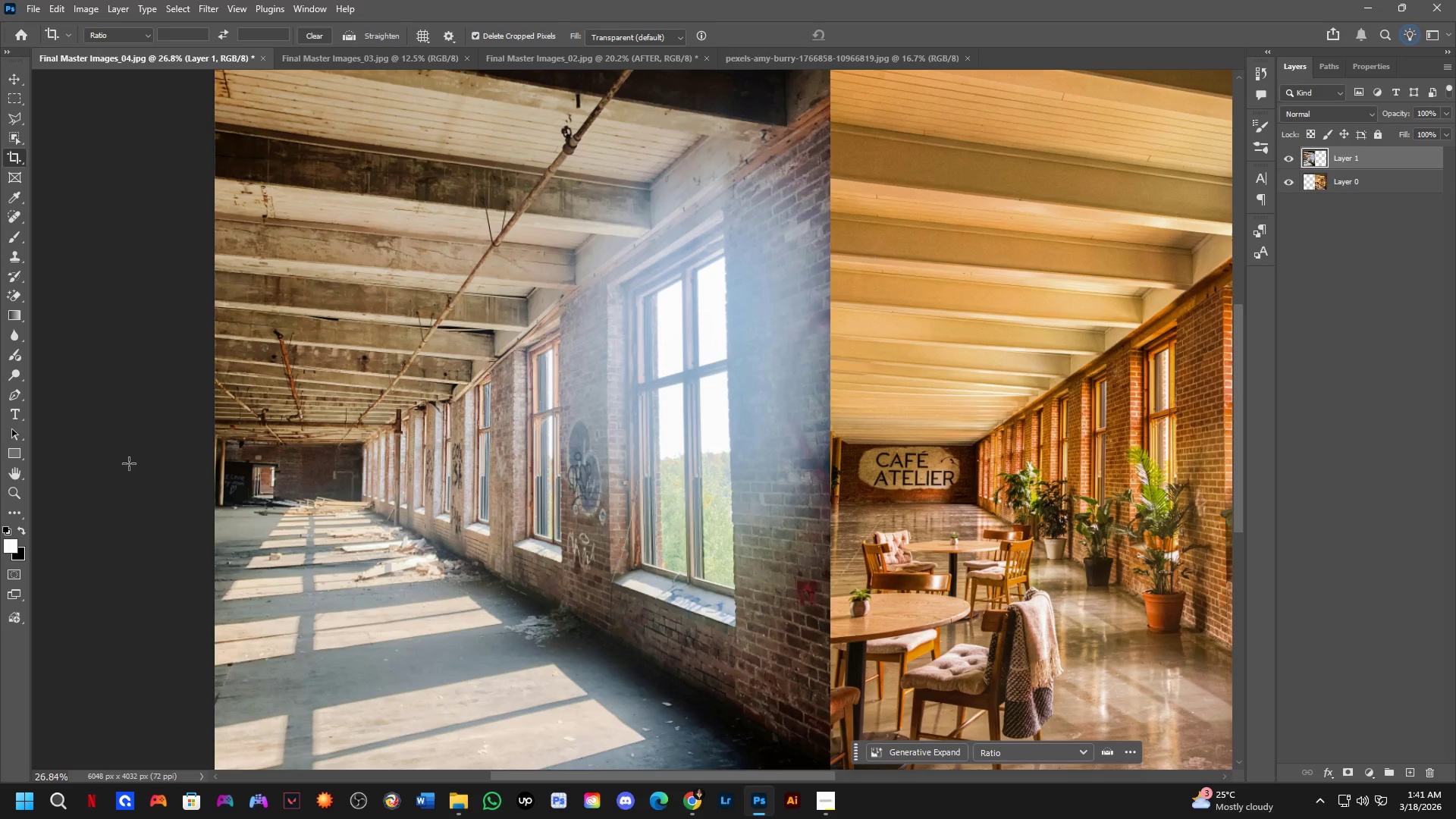 
key(Control+ControlLeft)
 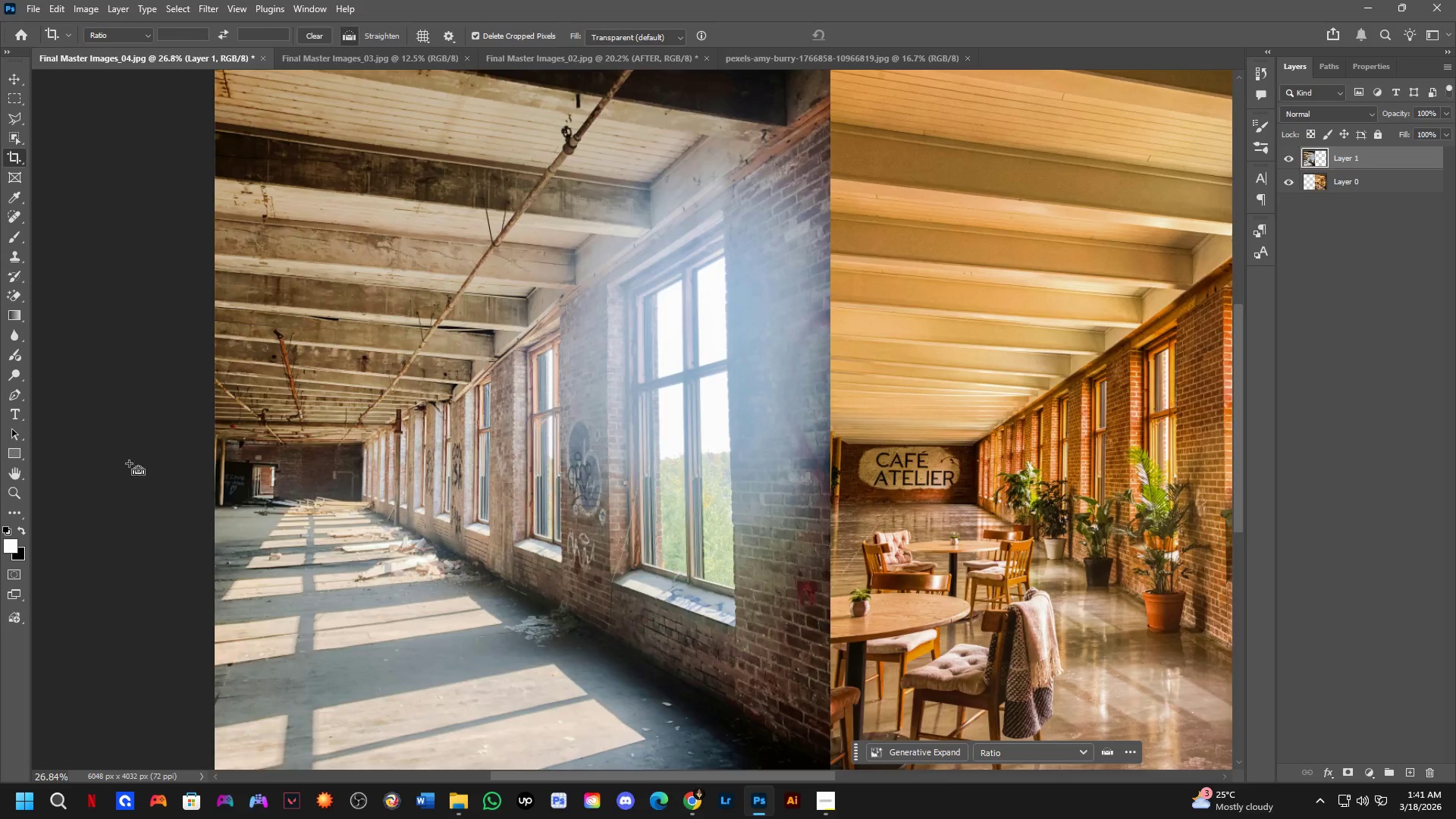 
key(Control+Tab)
 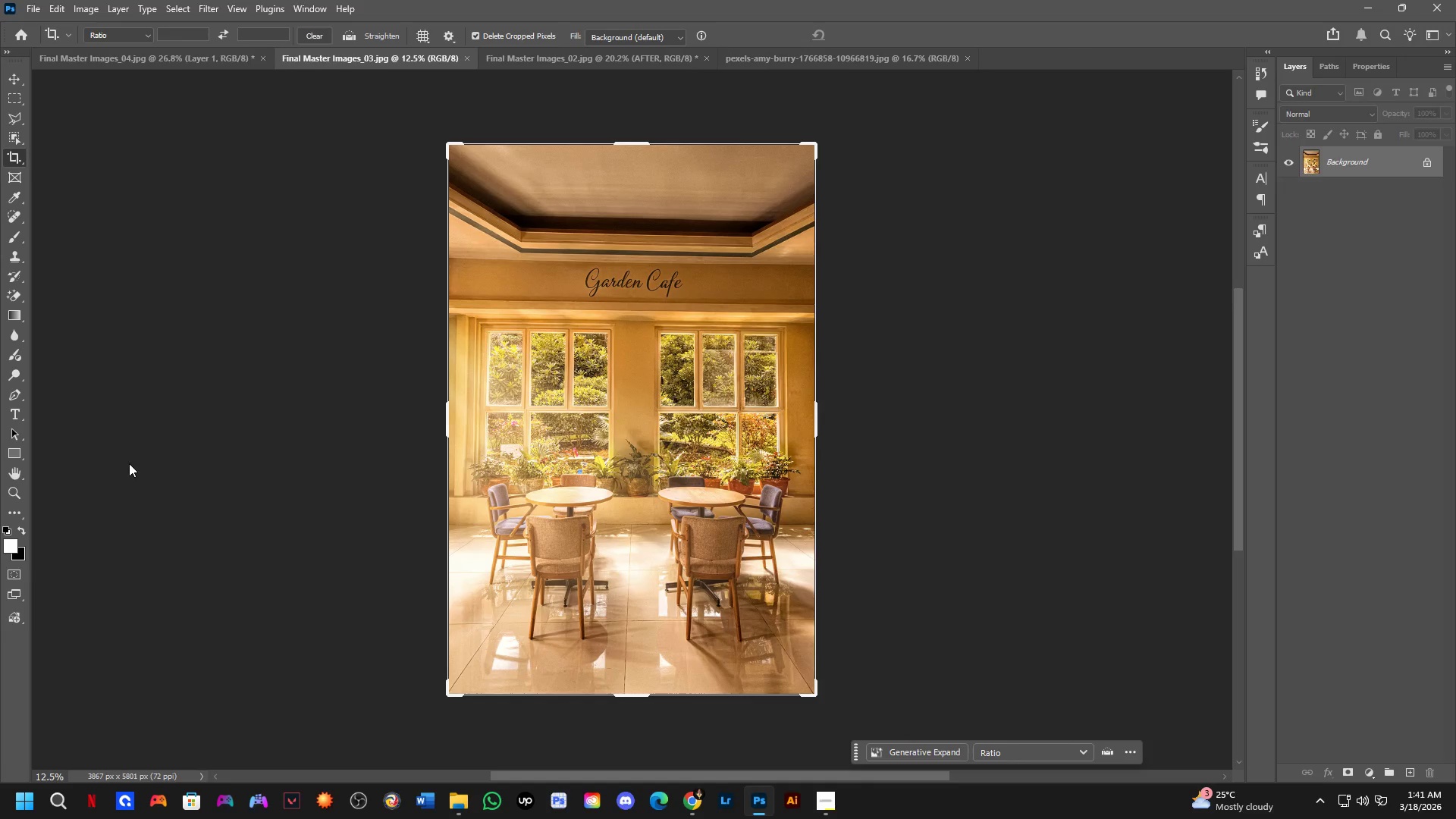 
key(Control+ControlLeft)
 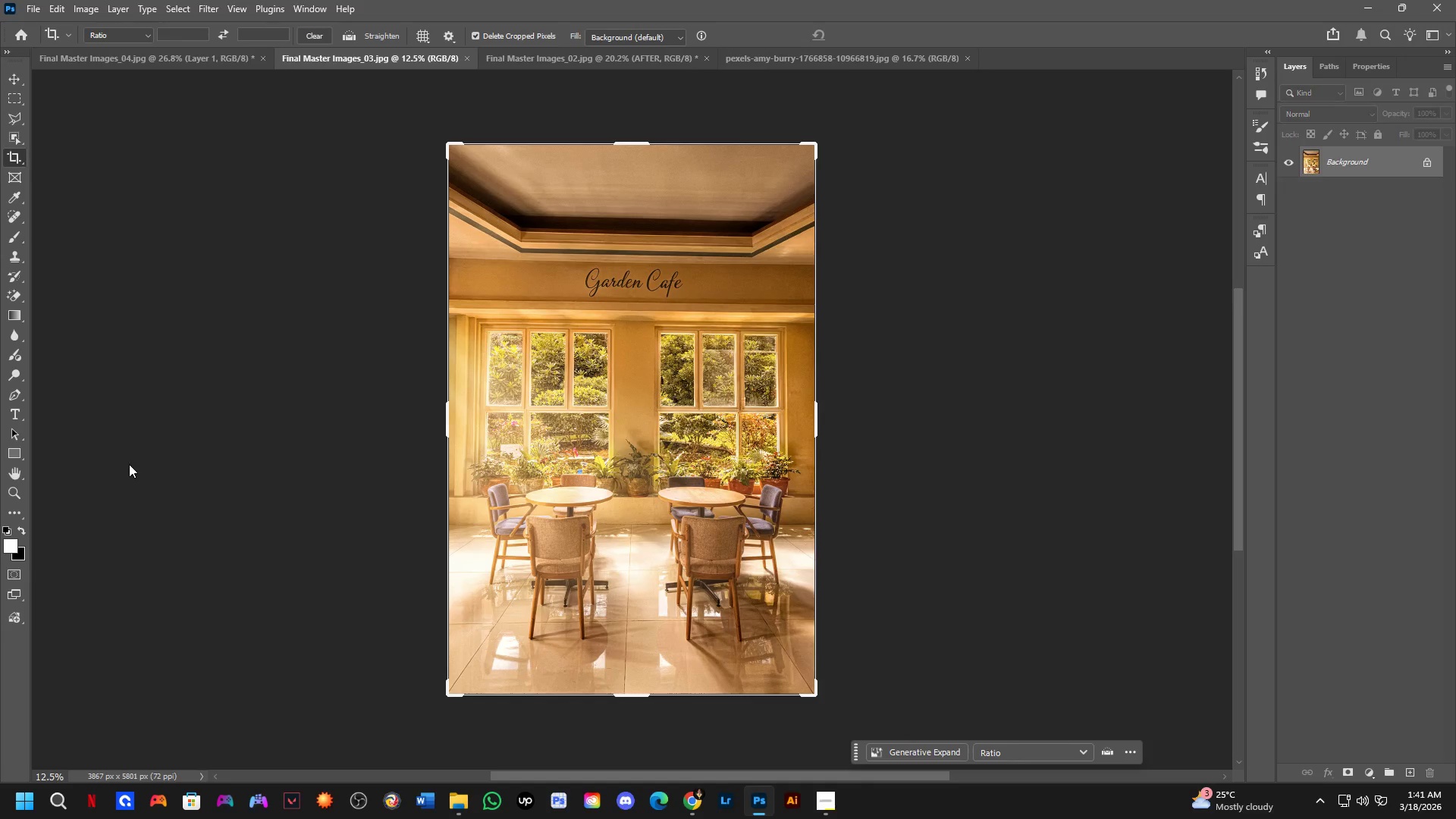 
key(Control+Tab)
 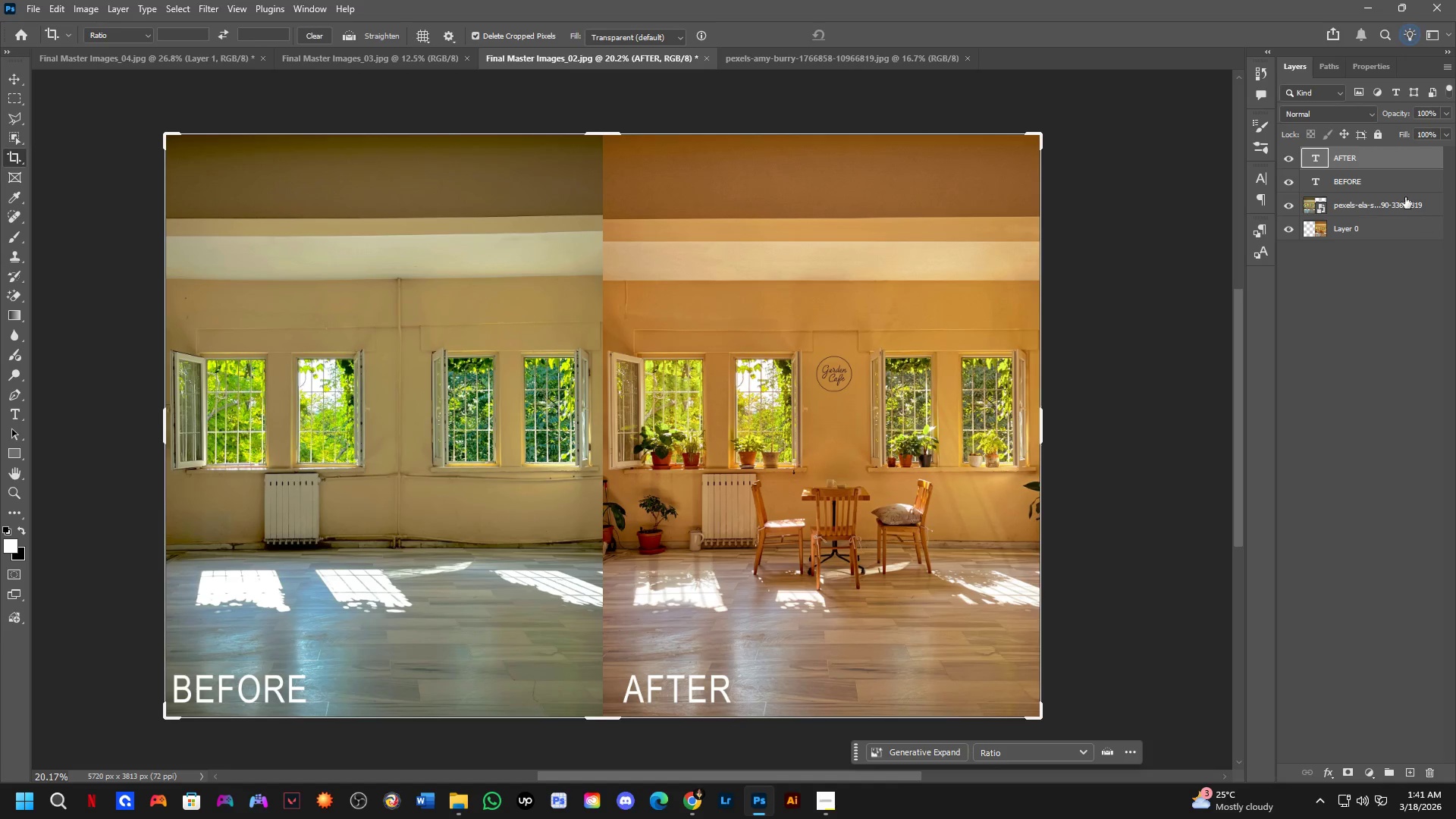 
hold_key(key=ControlLeft, duration=0.39)
left_click([1417, 170])
 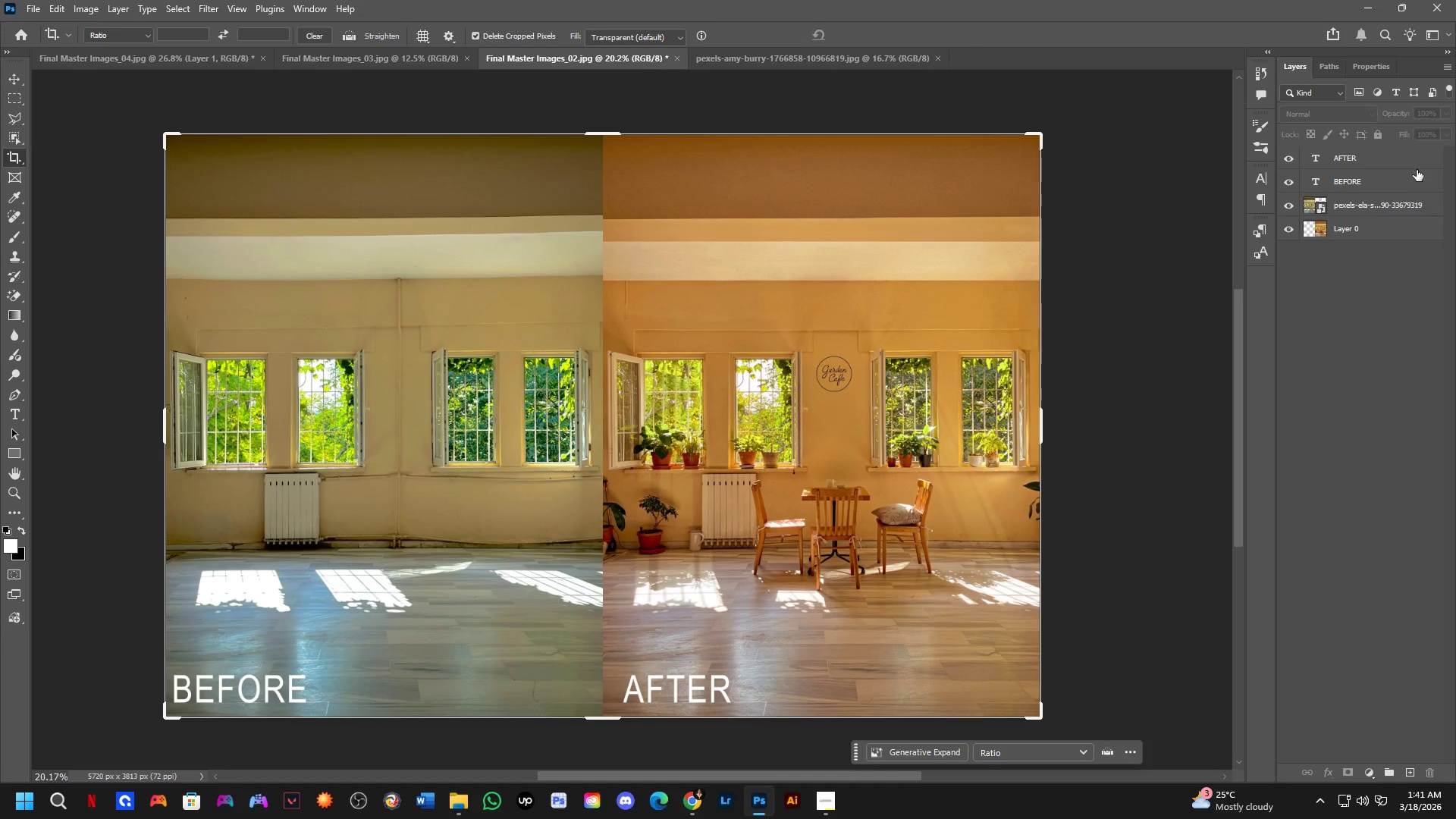 
key(Control+ControlLeft)
 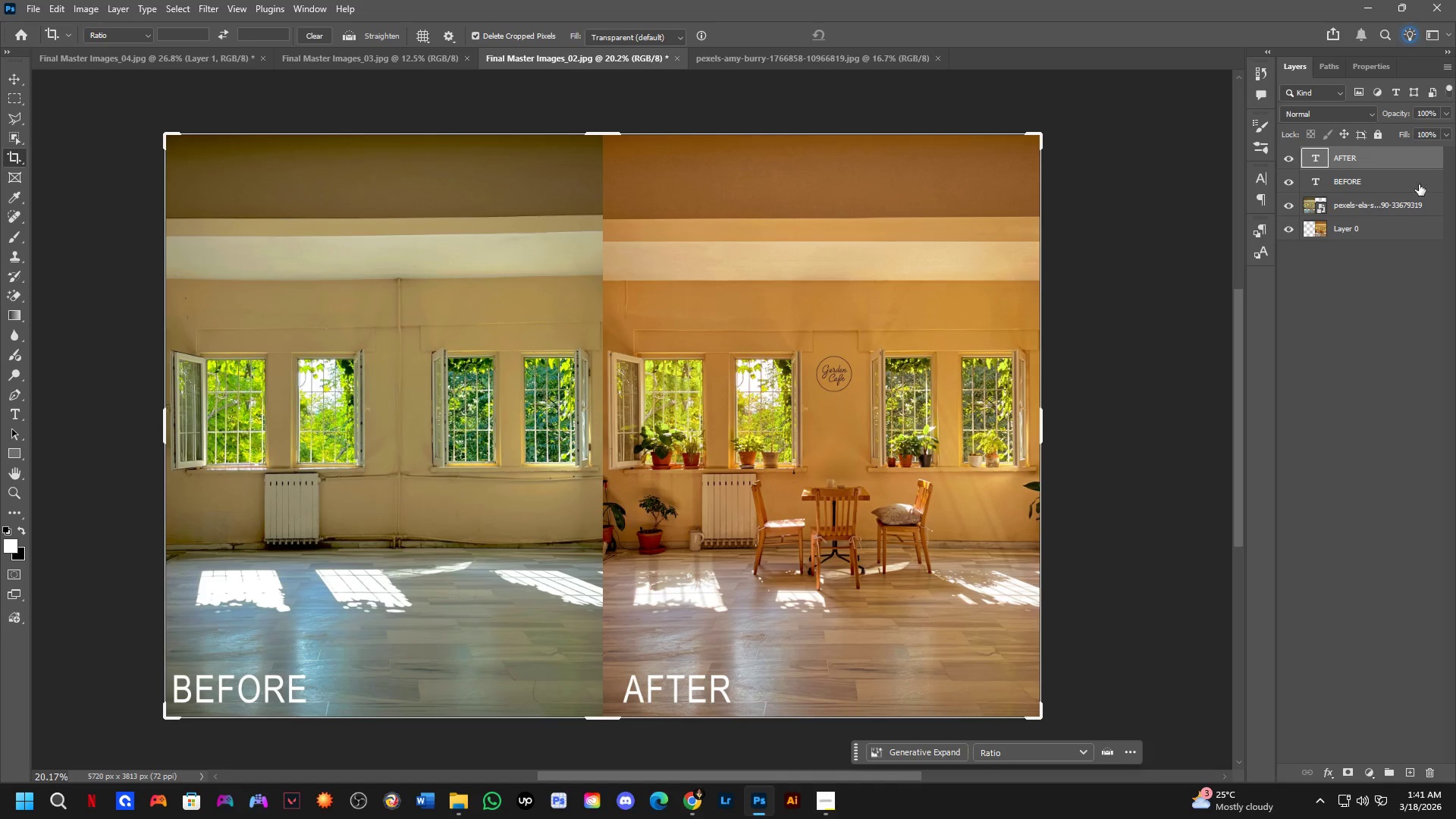 
double_click([1412, 186])
 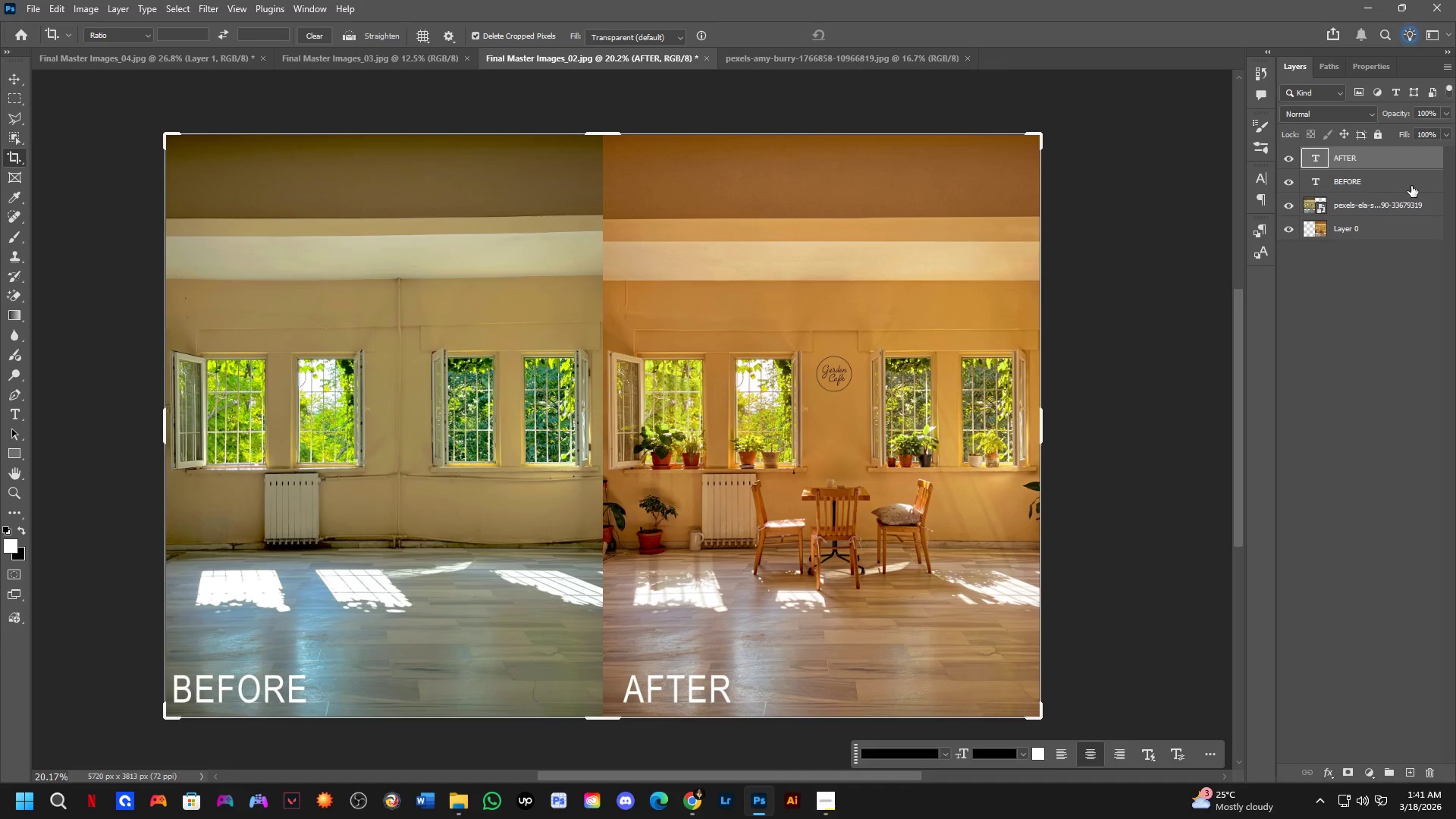 
key(Control+E)
 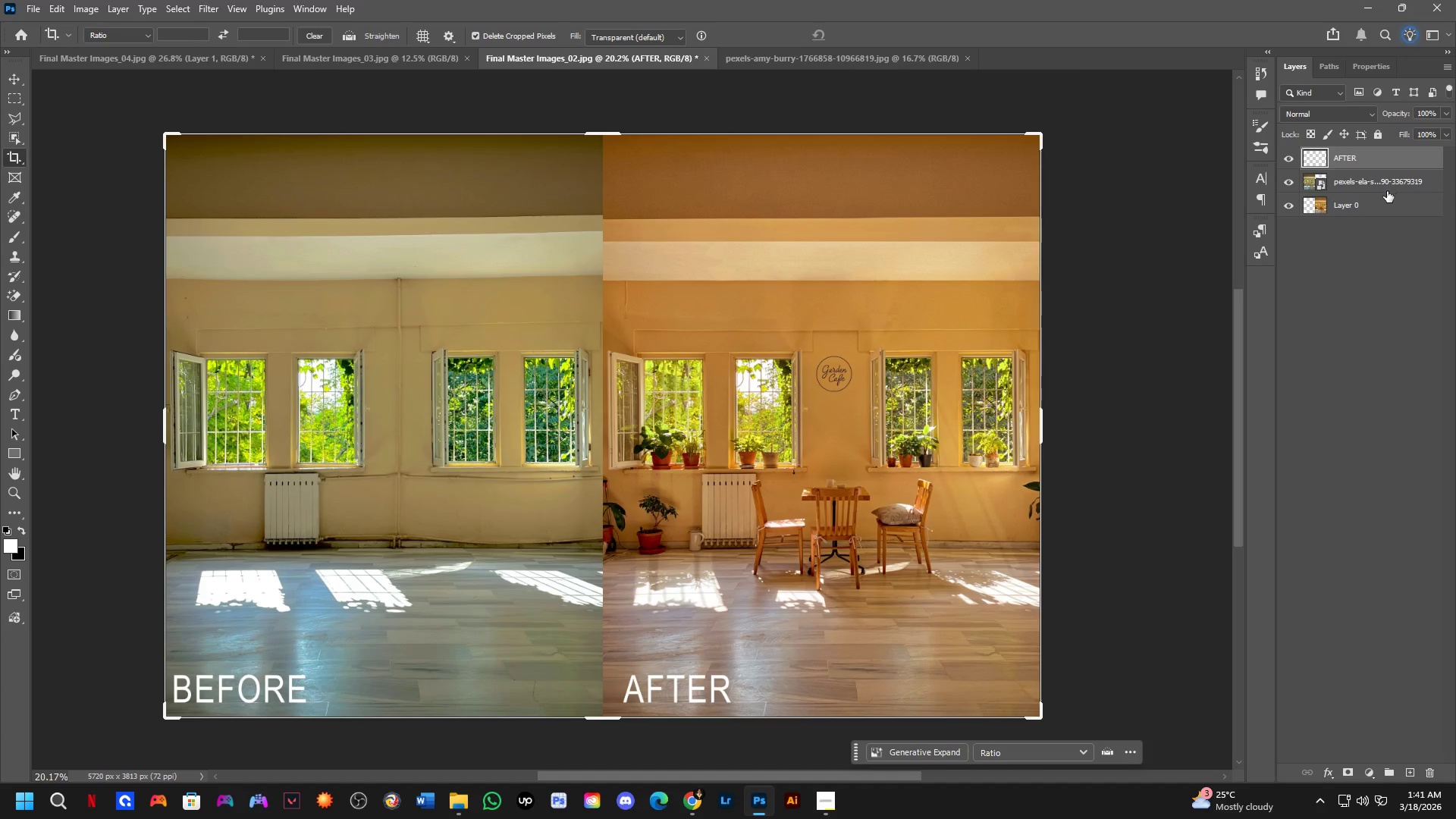 
key(B)
 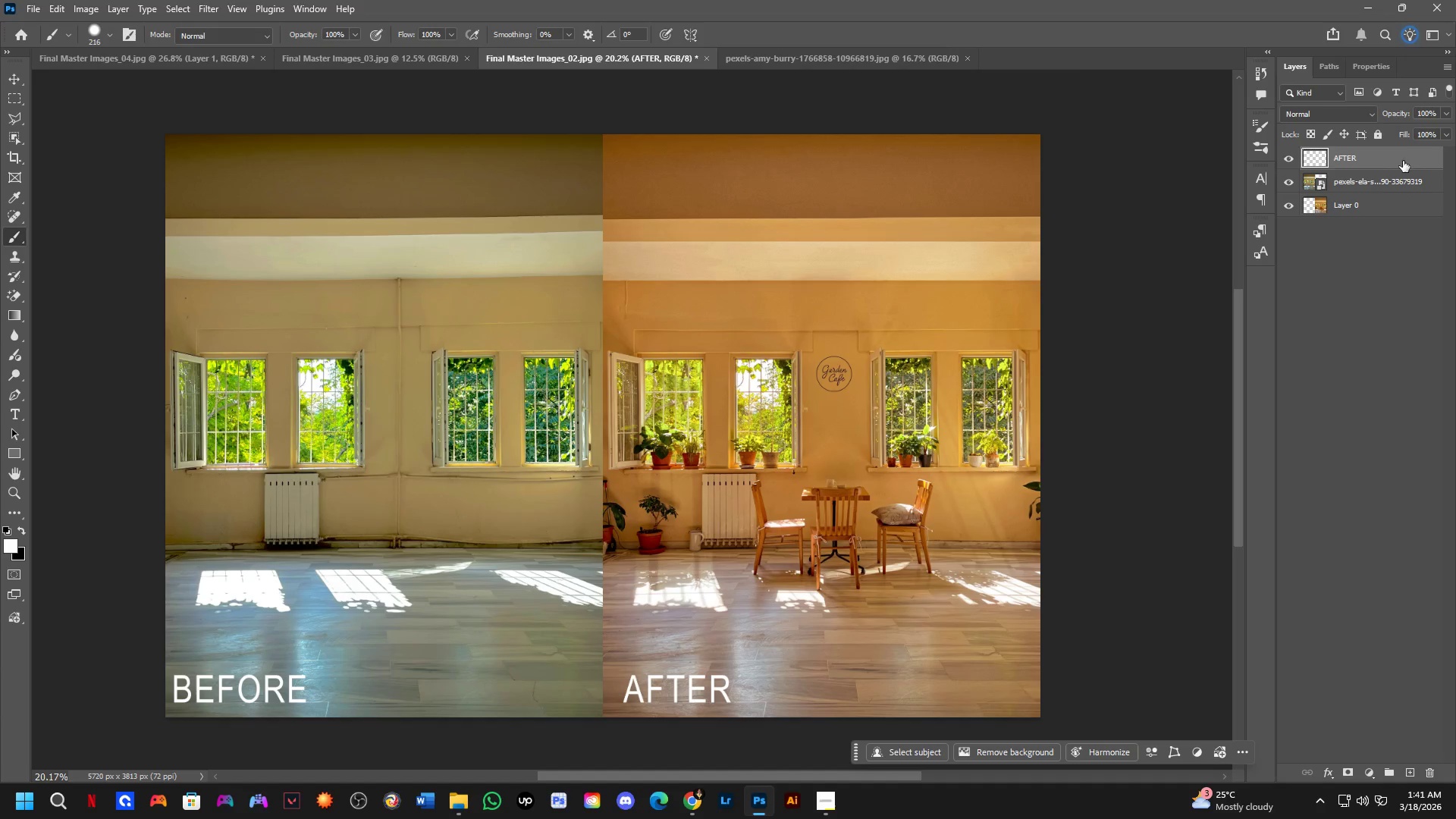 
left_click_drag(start_coordinate=[1404, 157], to_coordinate=[513, 497])
 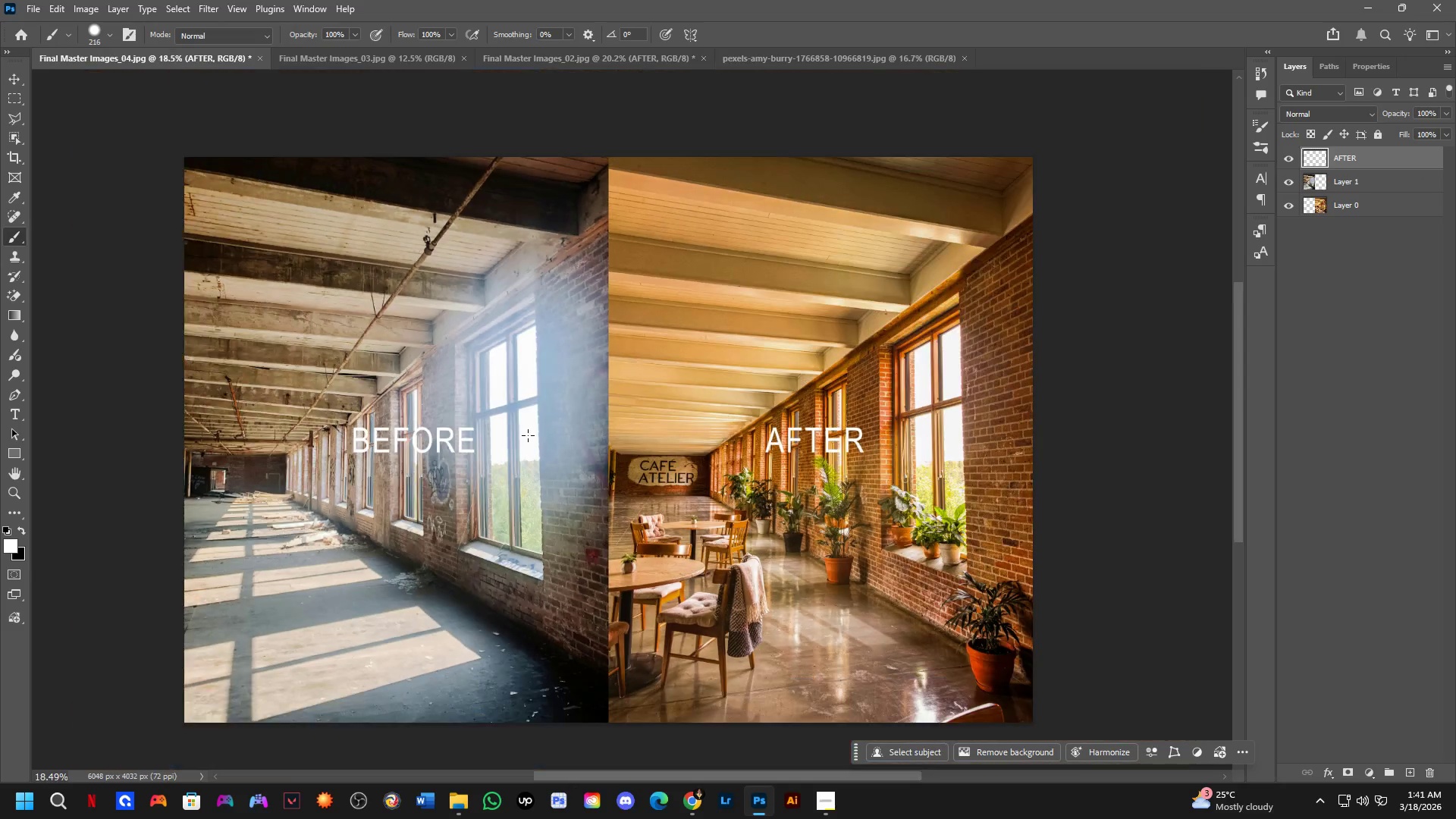 
hold_key(key=ShiftLeft, duration=0.58)
 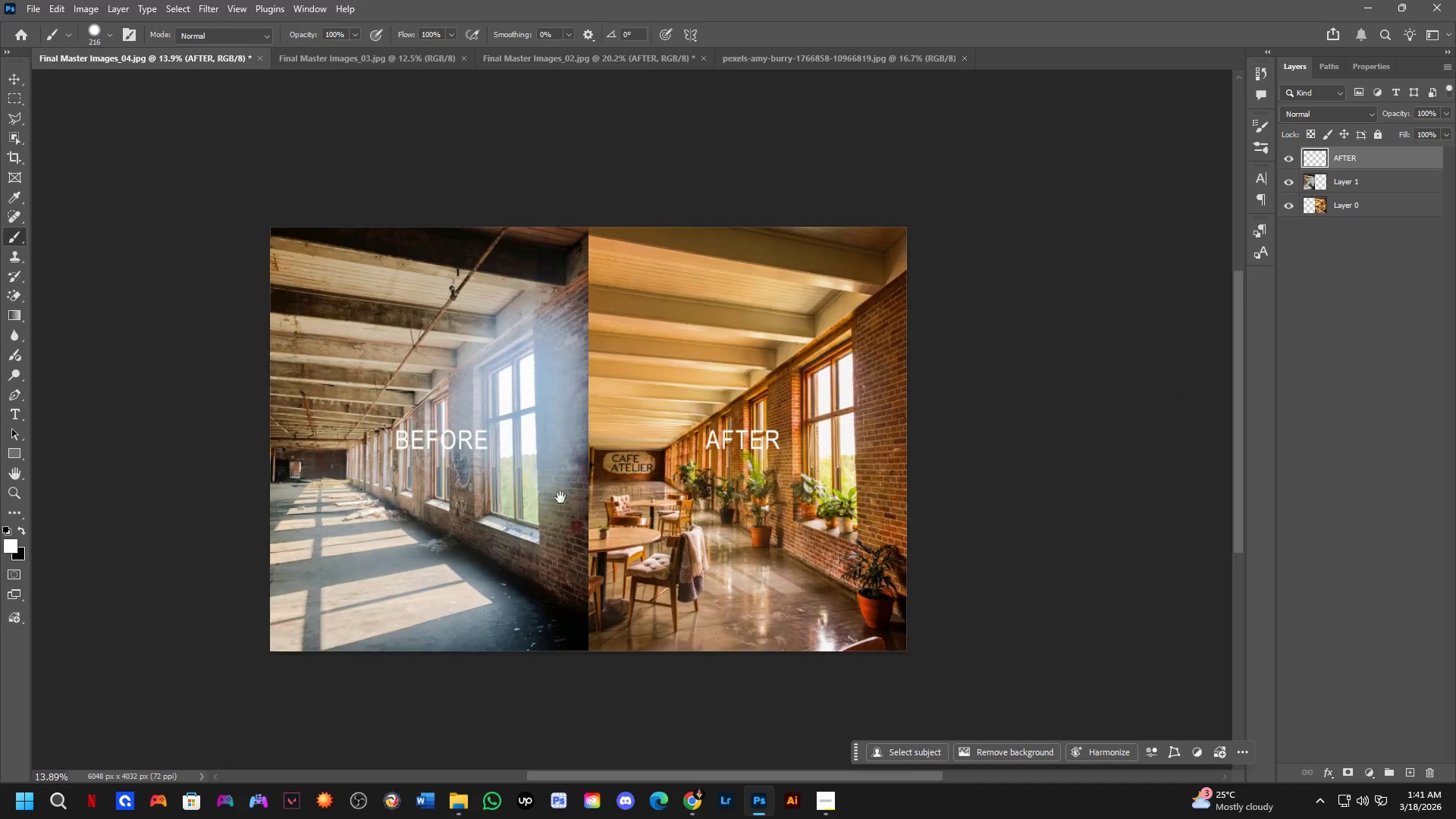 
hold_key(key=ShiftLeft, duration=1.7)
 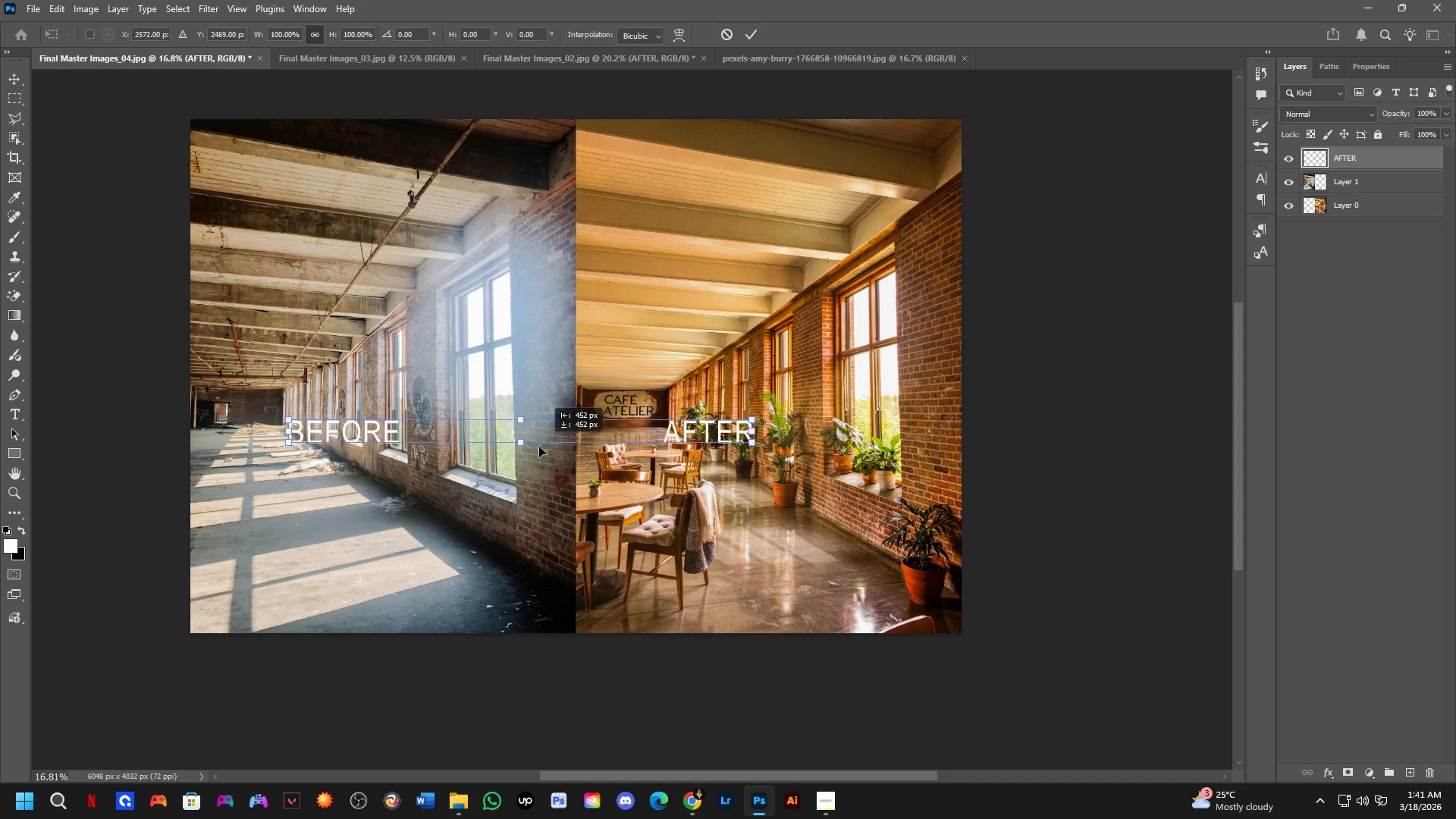 
hold_key(key=Space, duration=0.41)
 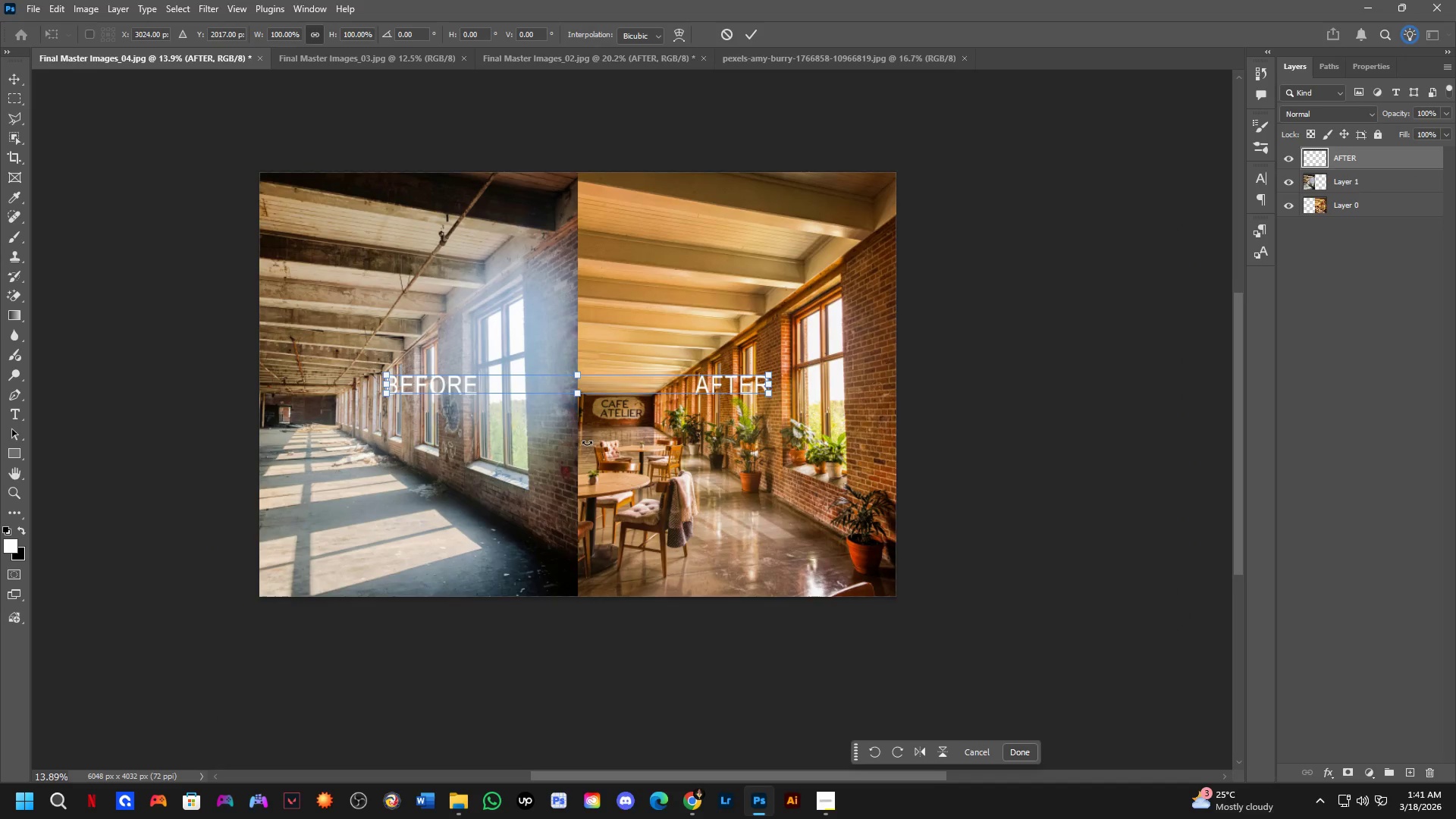 
left_click_drag(start_coordinate=[566, 508], to_coordinate=[556, 457])
 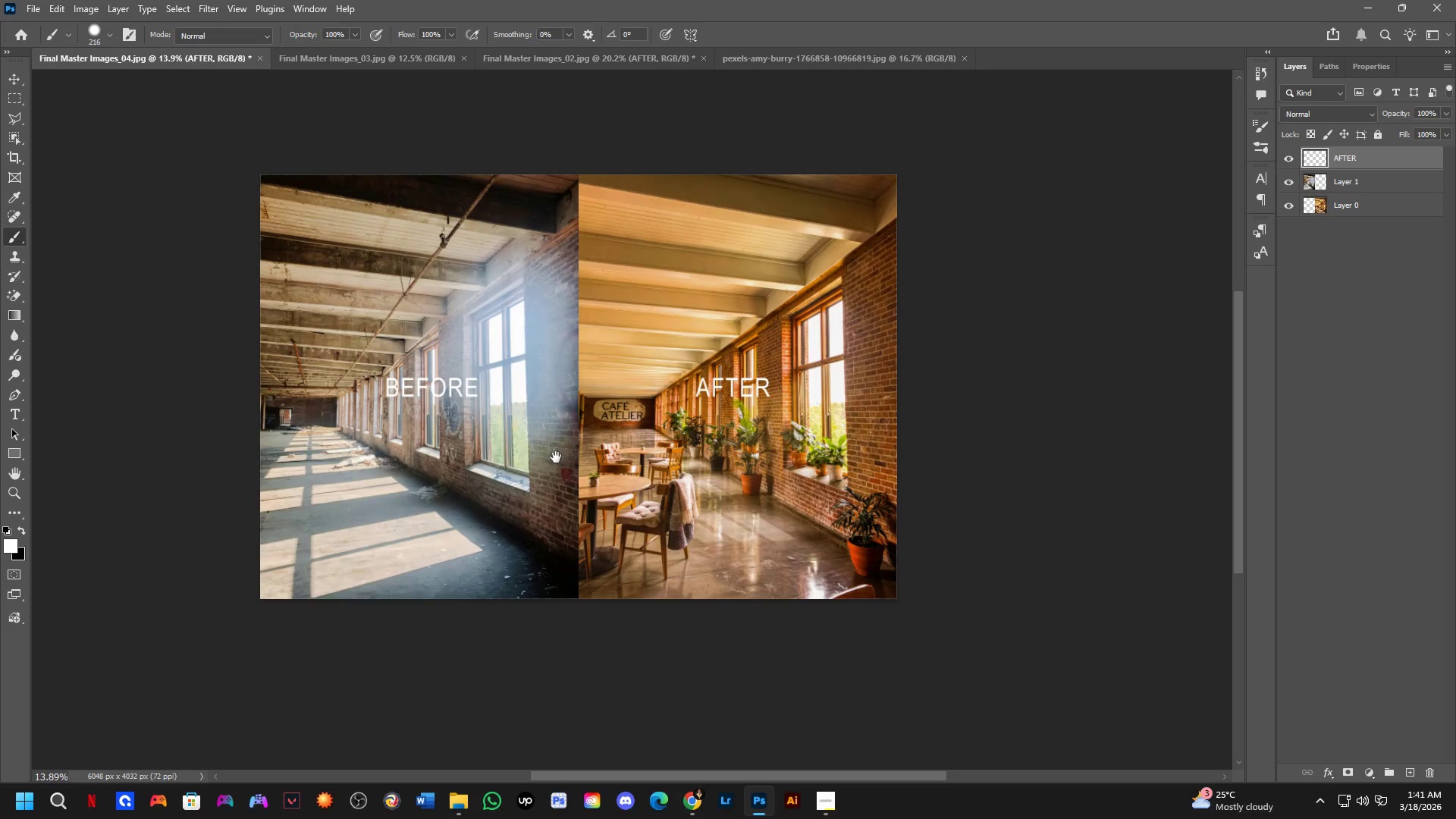 
key(Control+T)
 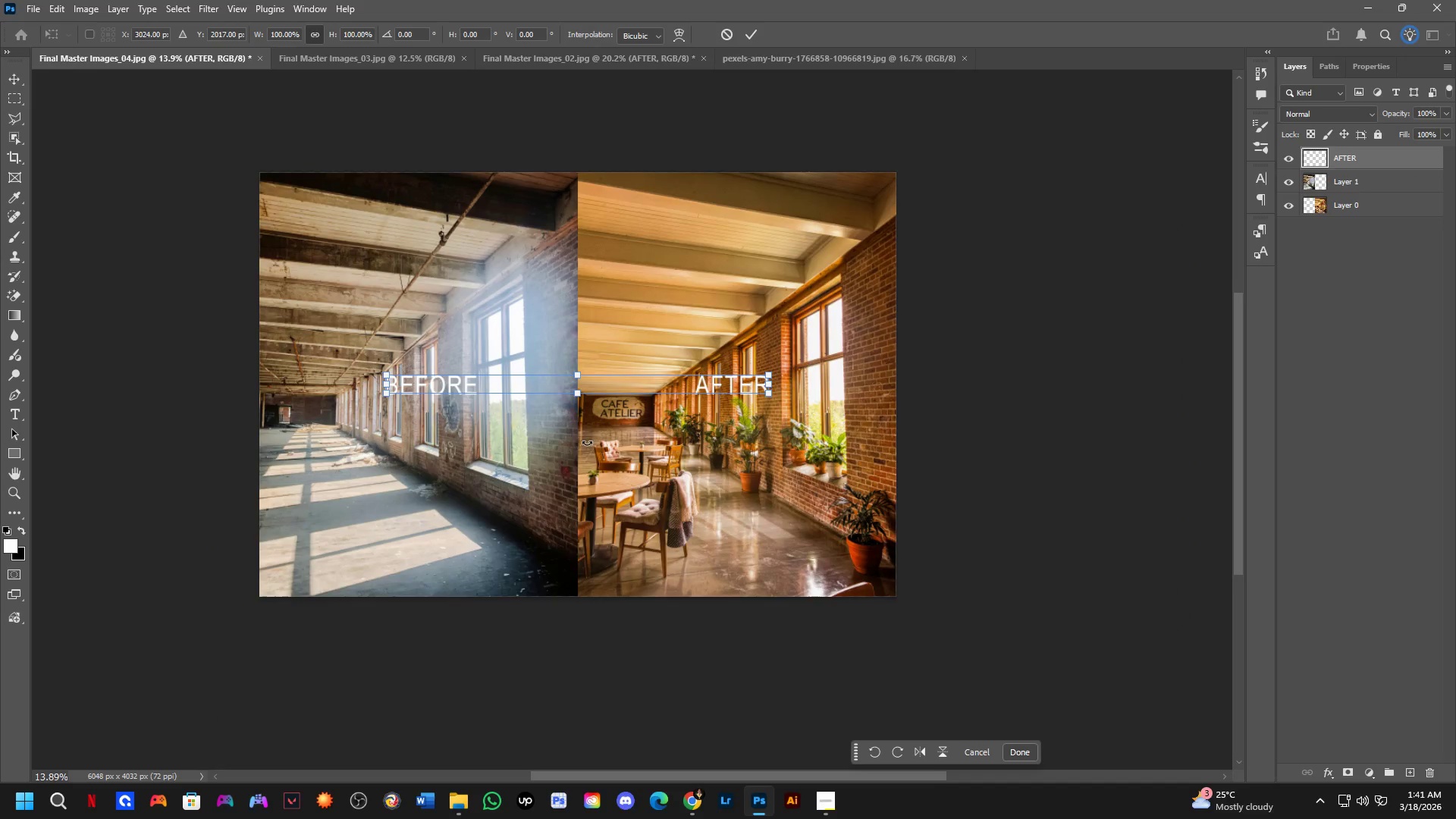 
scroll: coordinate [528, 435], scroll_direction: down, amount: 7.0
 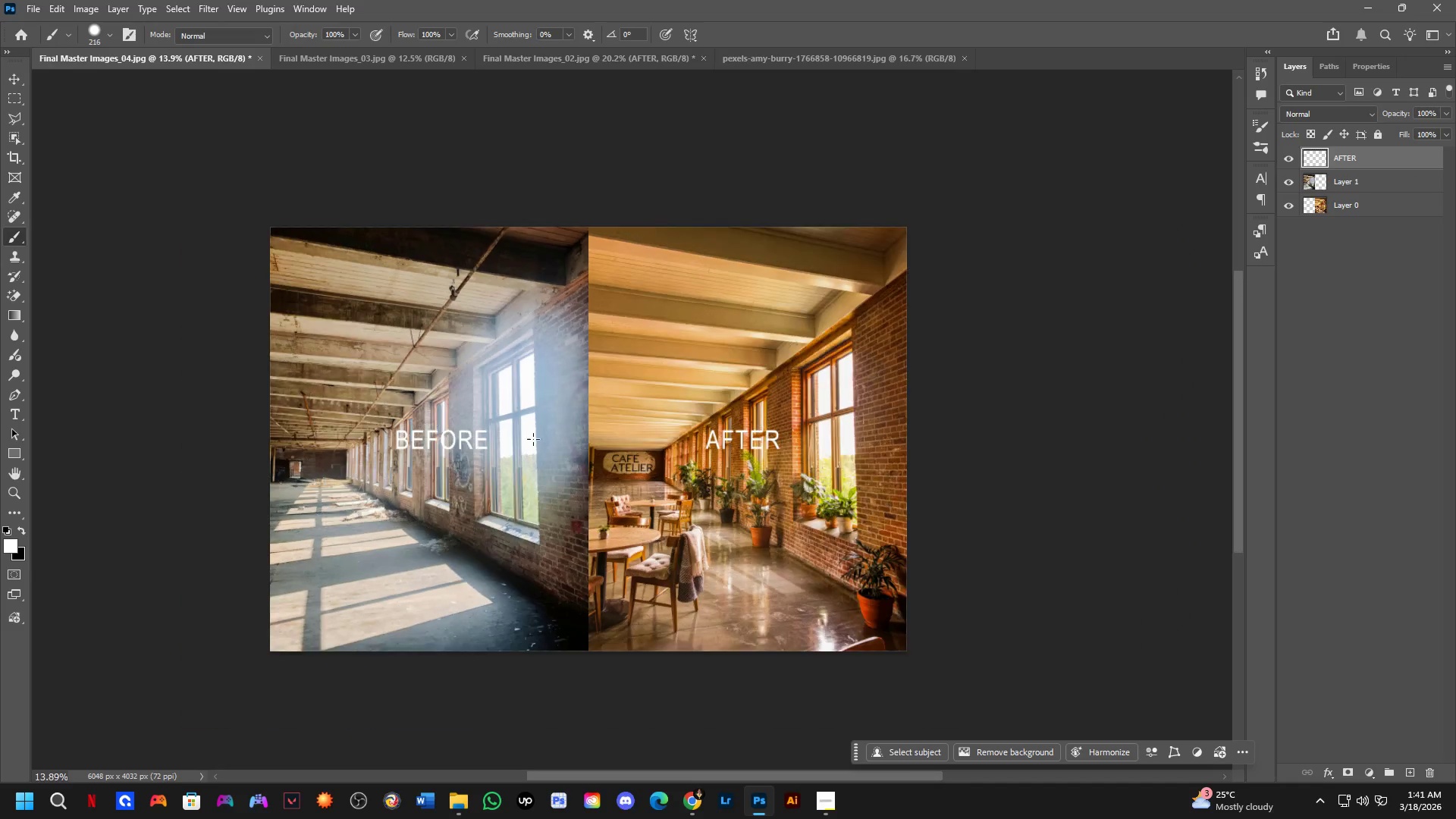 
hold_key(key=ShiftLeft, duration=1.08)
left_click_drag(start_coordinate=[601, 376], to_coordinate=[467, 613])
 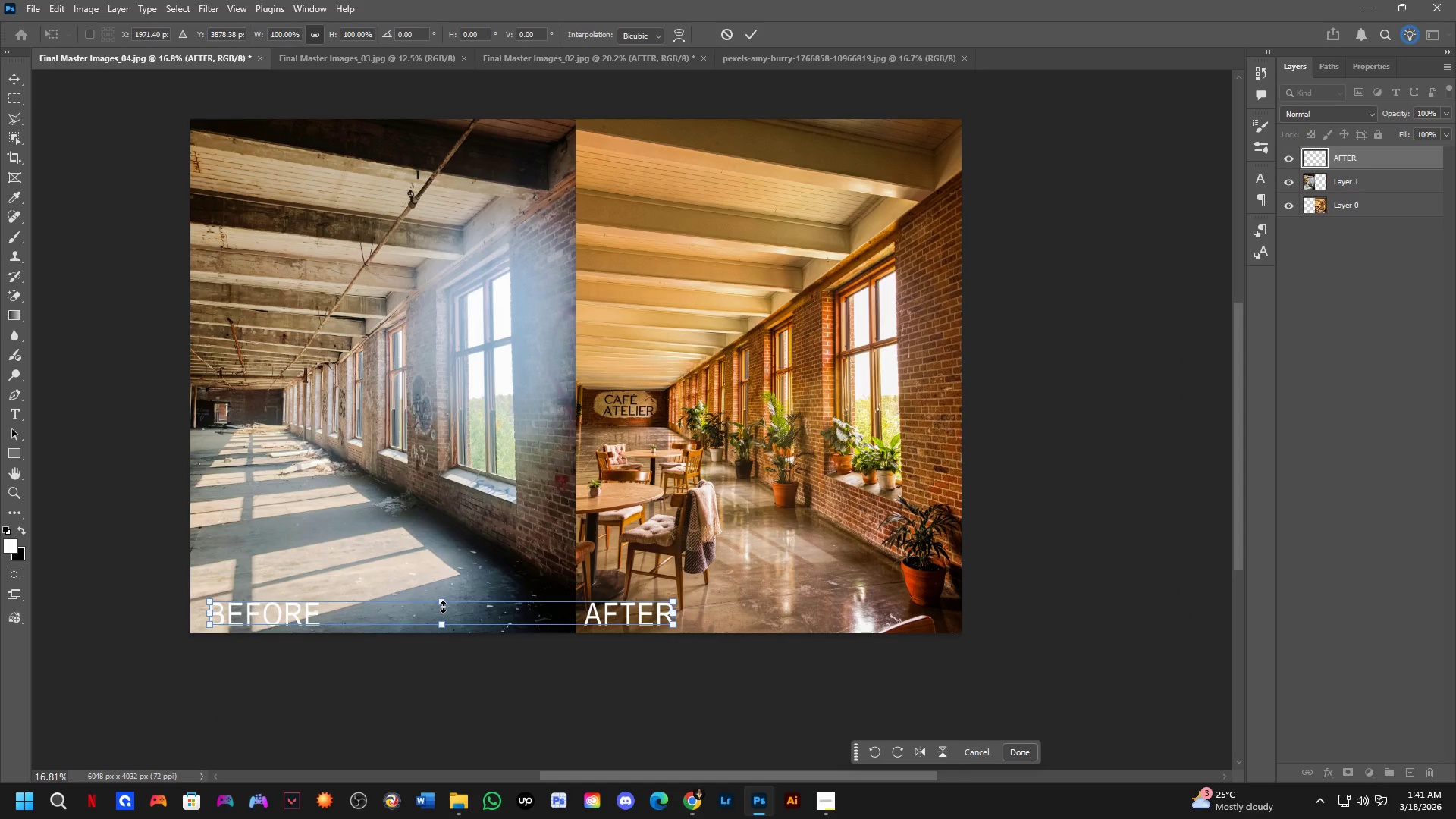 
scroll: coordinate [590, 415], scroll_direction: up, amount: 2.0
 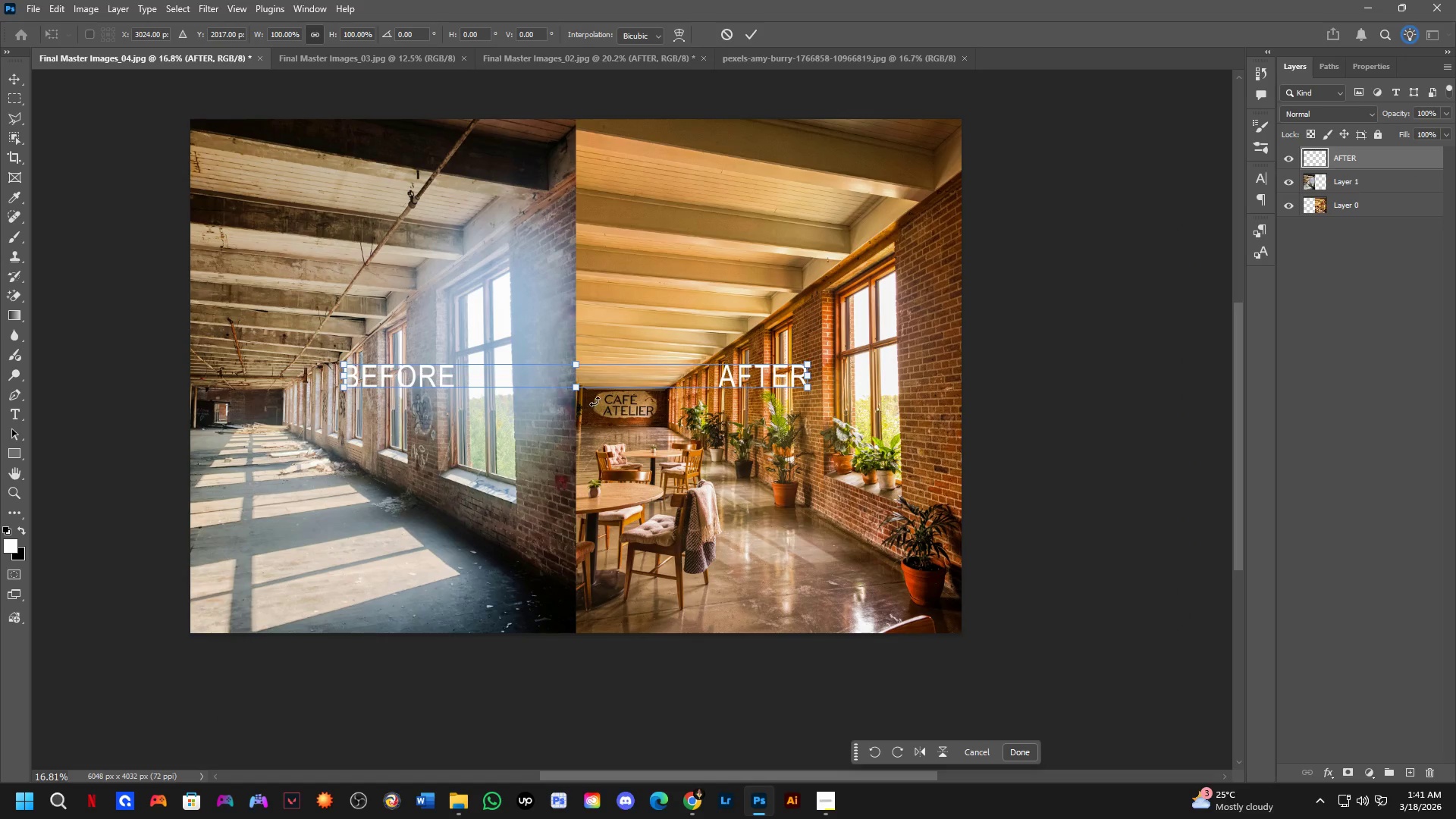 
hold_key(key=ControlLeft, duration=0.88)
 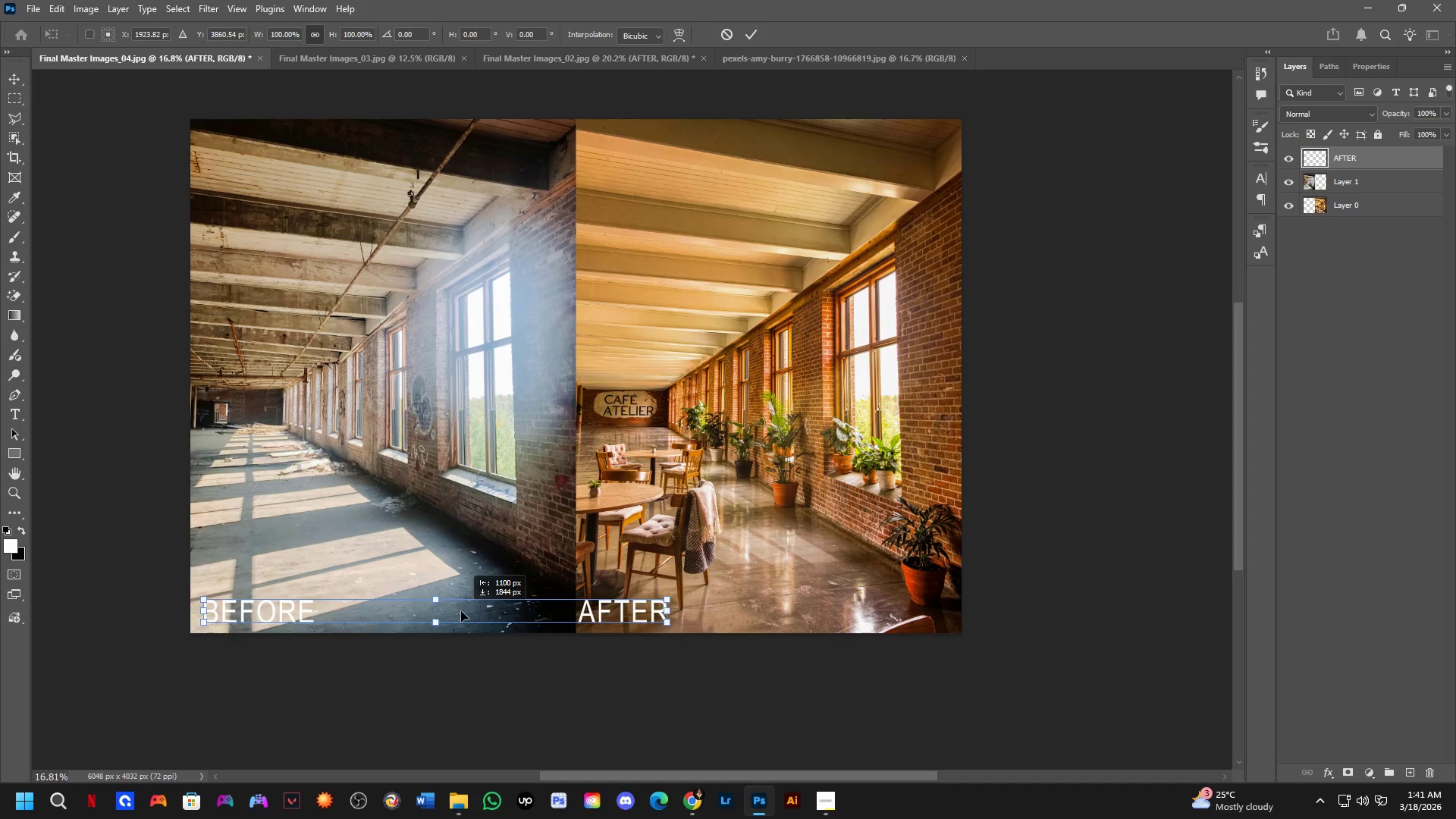 
hold_key(key=ControlLeft, duration=0.84)
 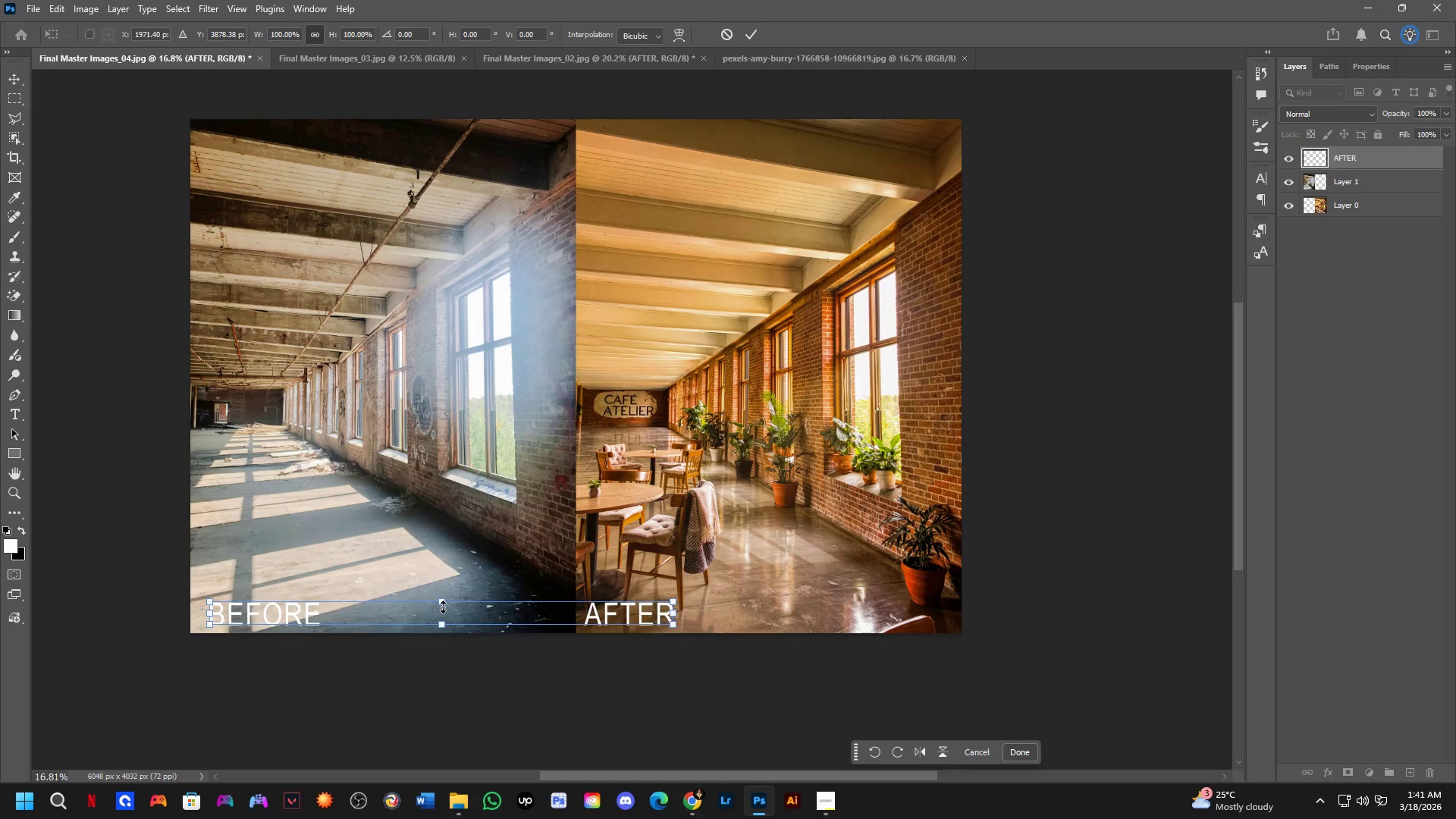 
key(NumpadEnter)
 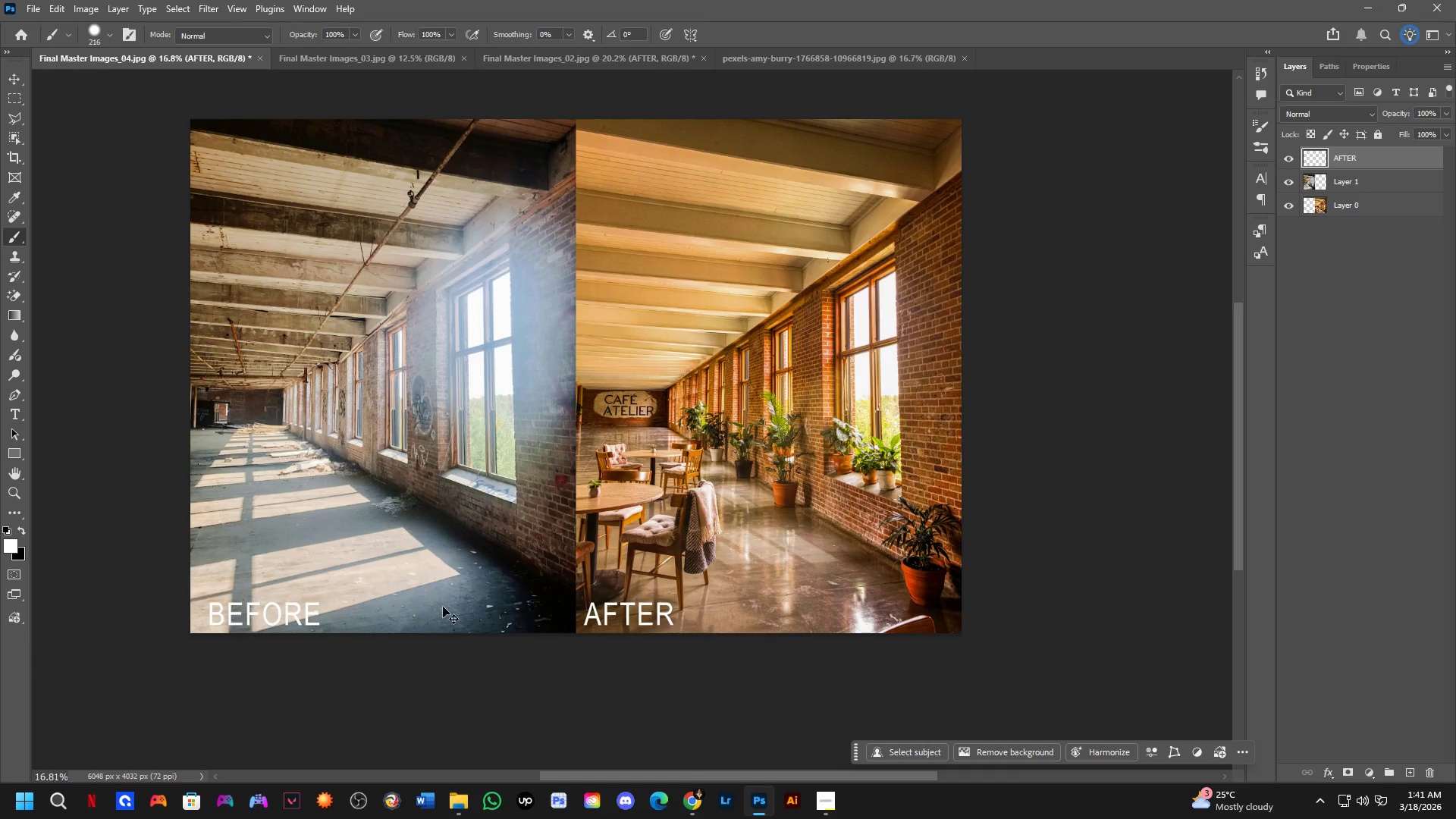 
key(Control+T)
 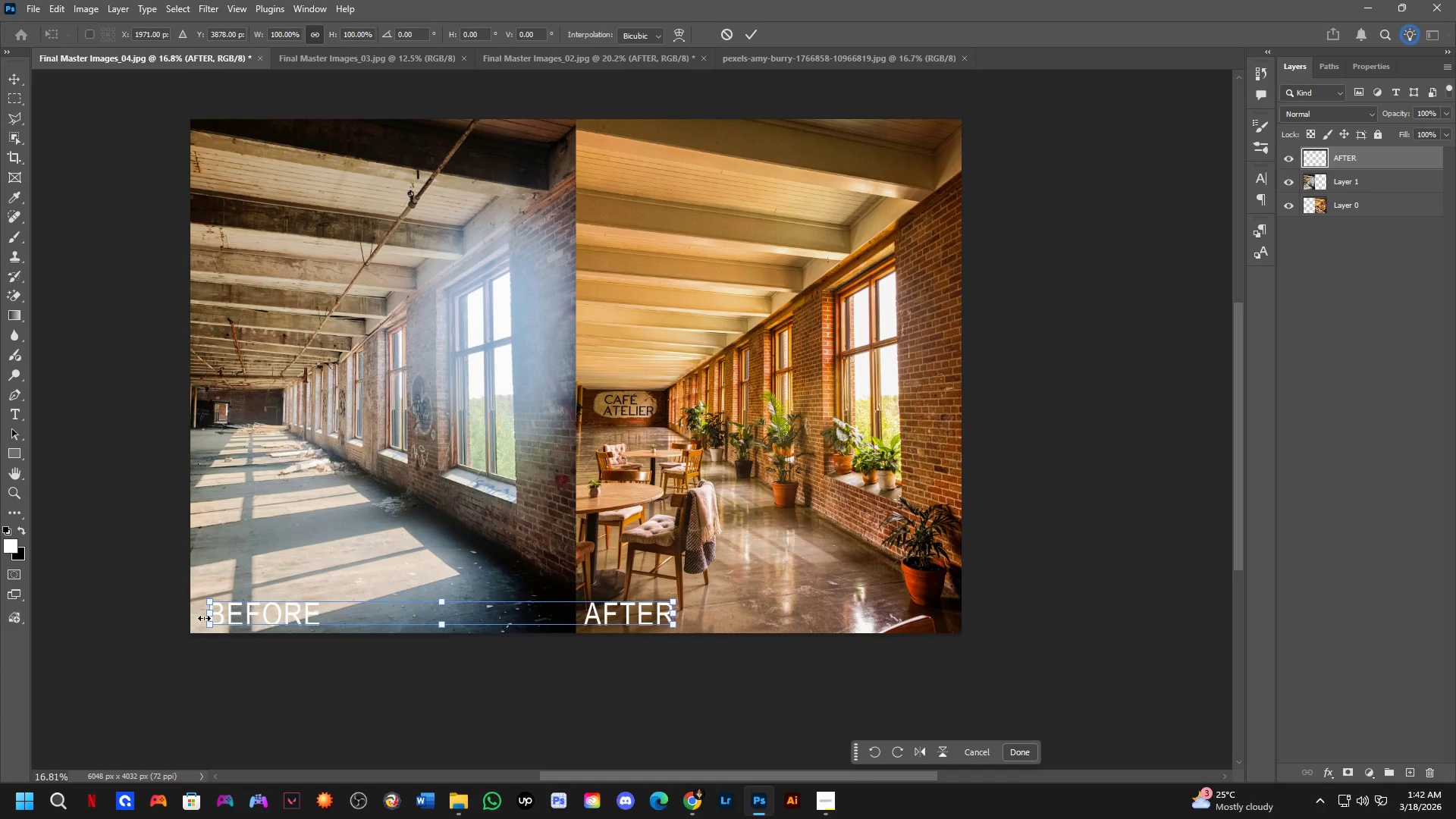 
left_click_drag(start_coordinate=[207, 615], to_coordinate=[199, 620])
 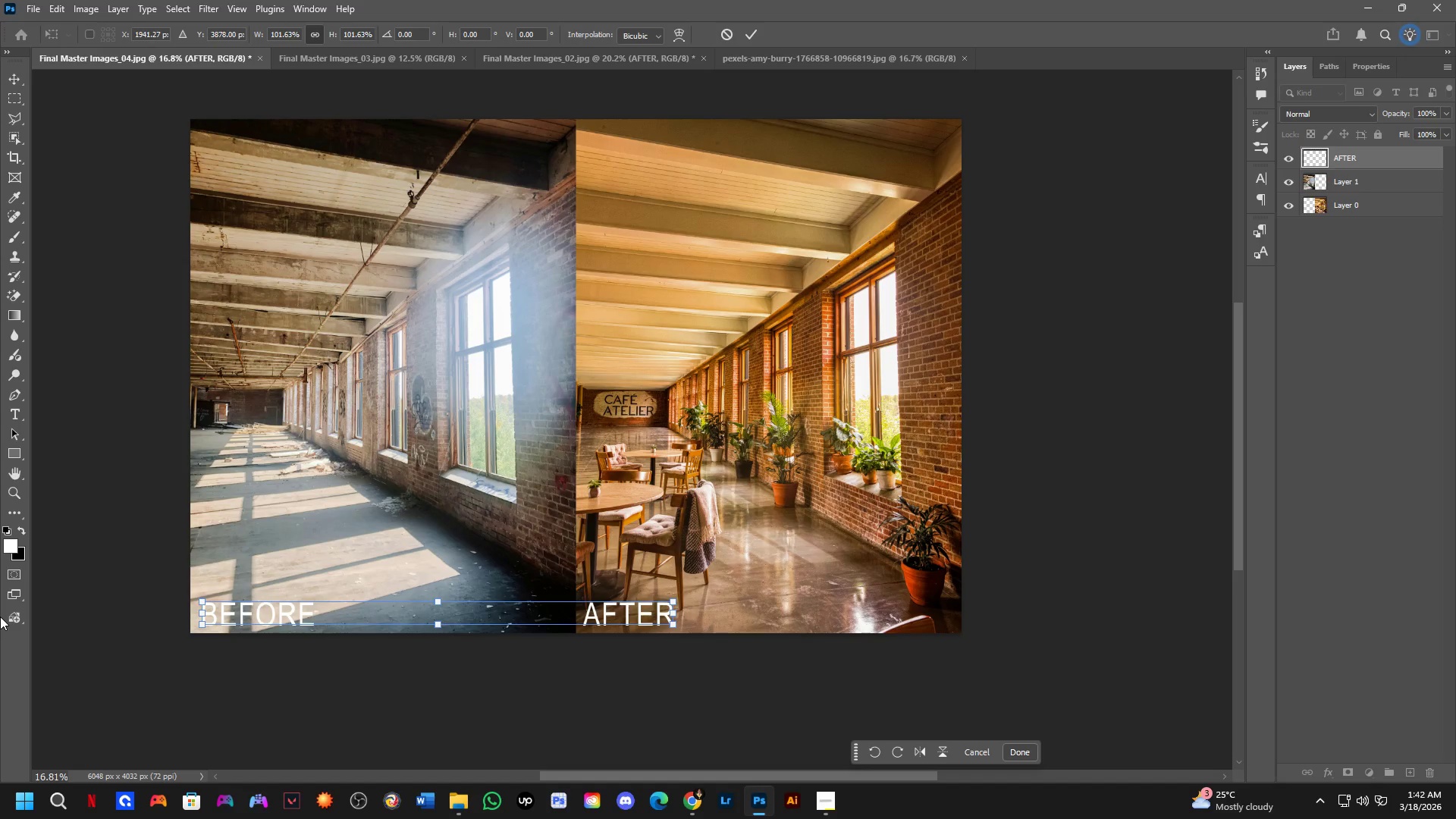 
key(NumpadEnter)
 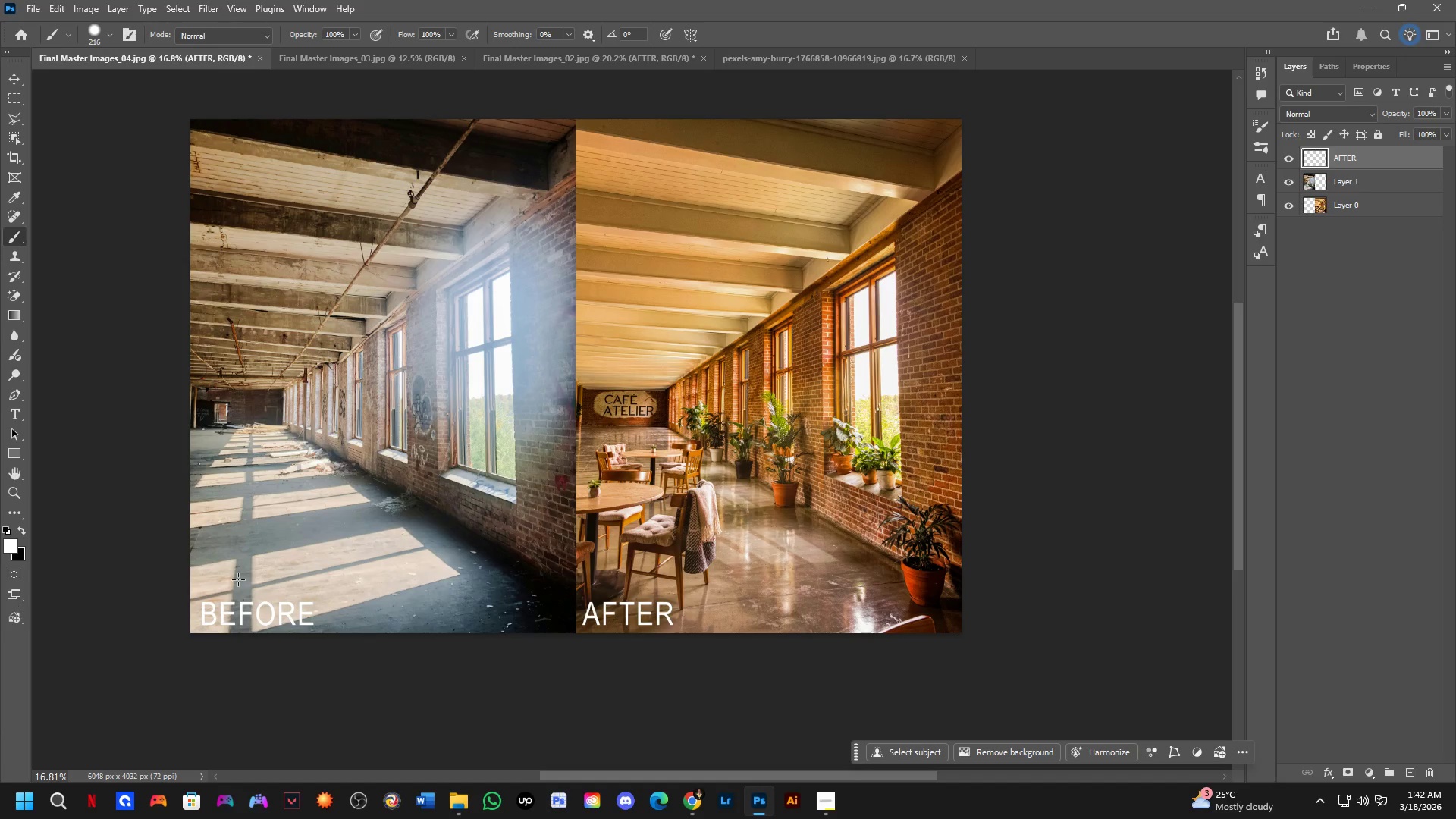 
hold_key(key=Space, duration=0.53)
 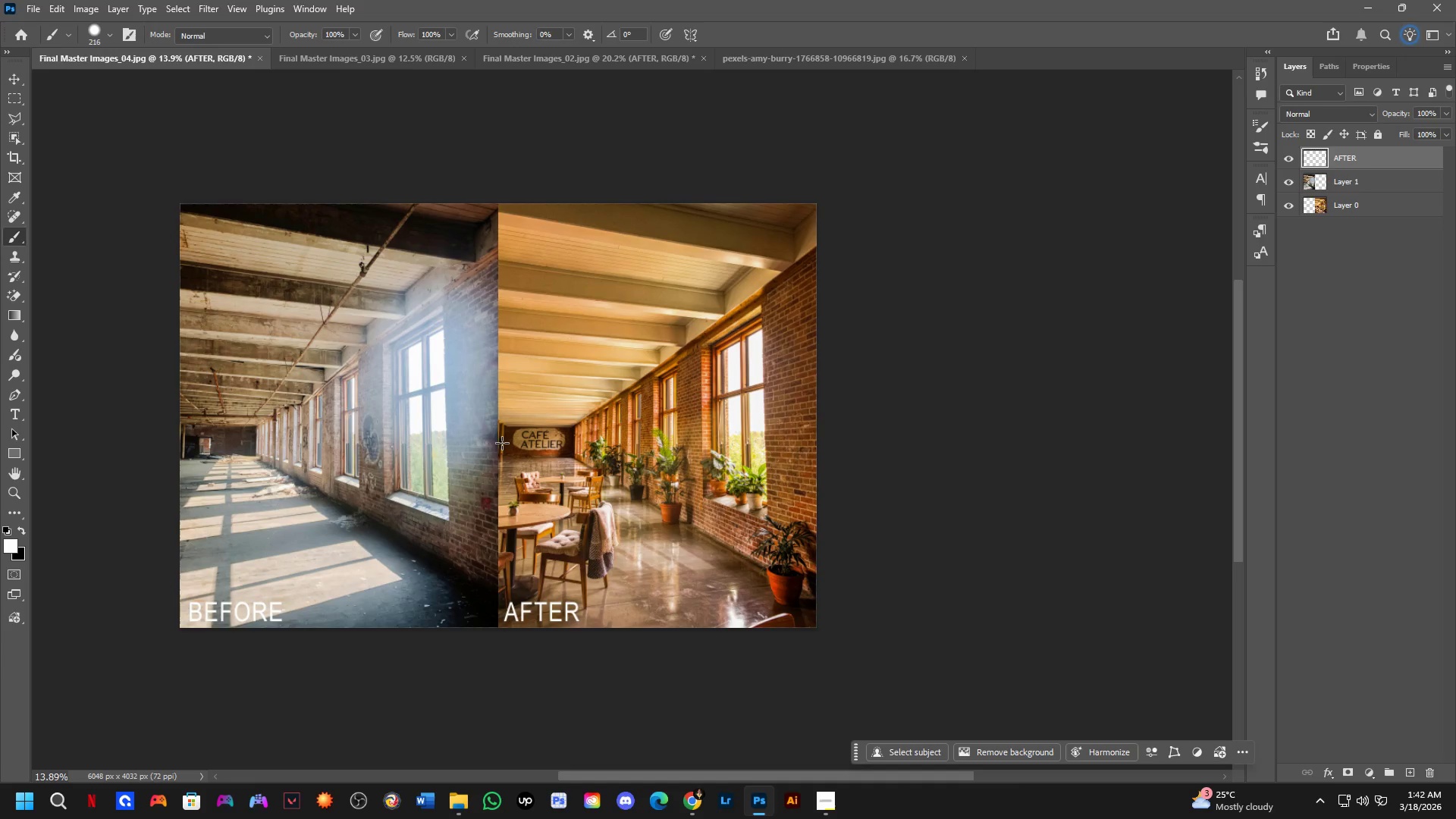 
left_click_drag(start_coordinate=[568, 370], to_coordinate=[519, 393])
 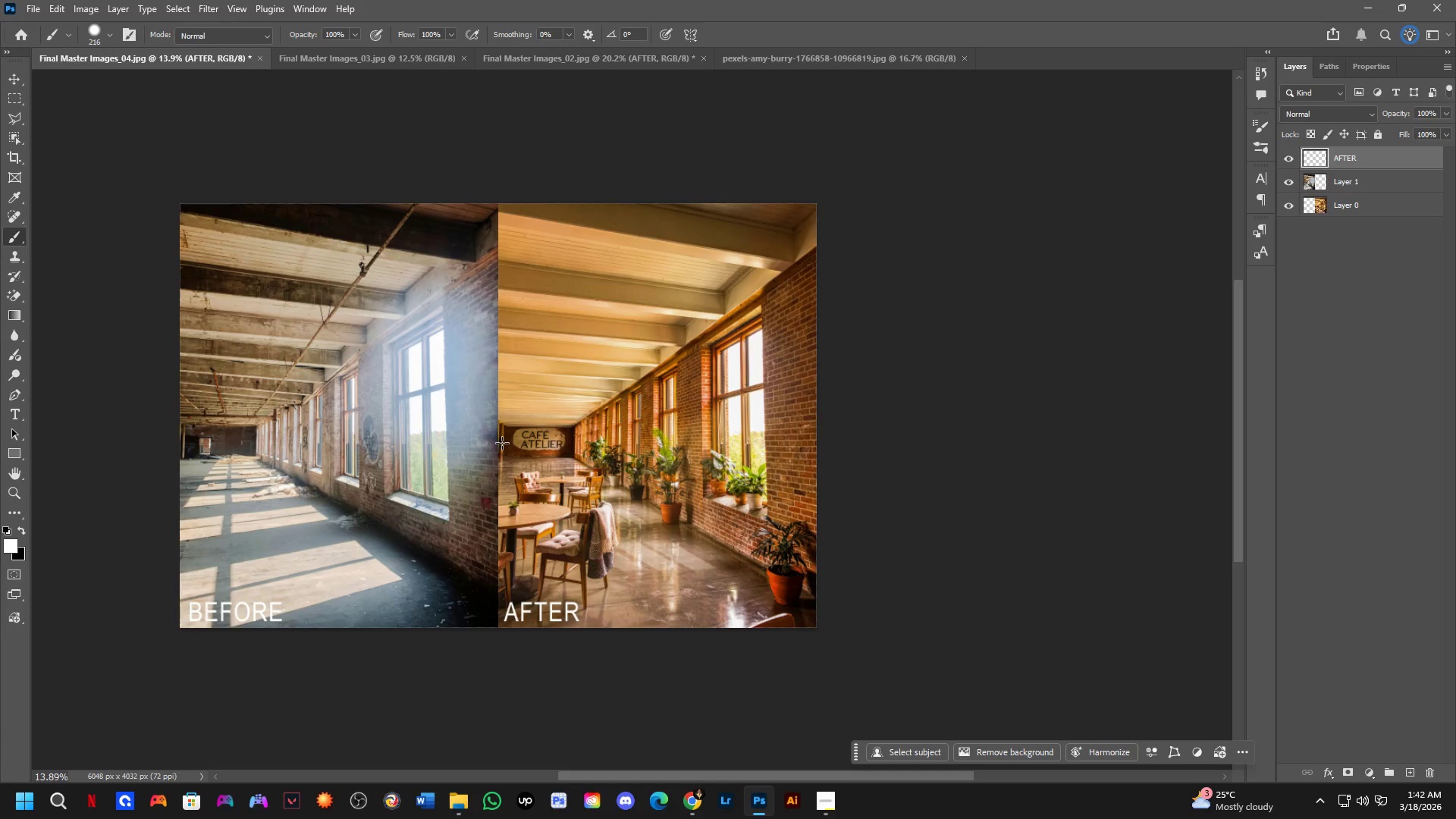 
scroll: coordinate [410, 472], scroll_direction: down, amount: 2.0
 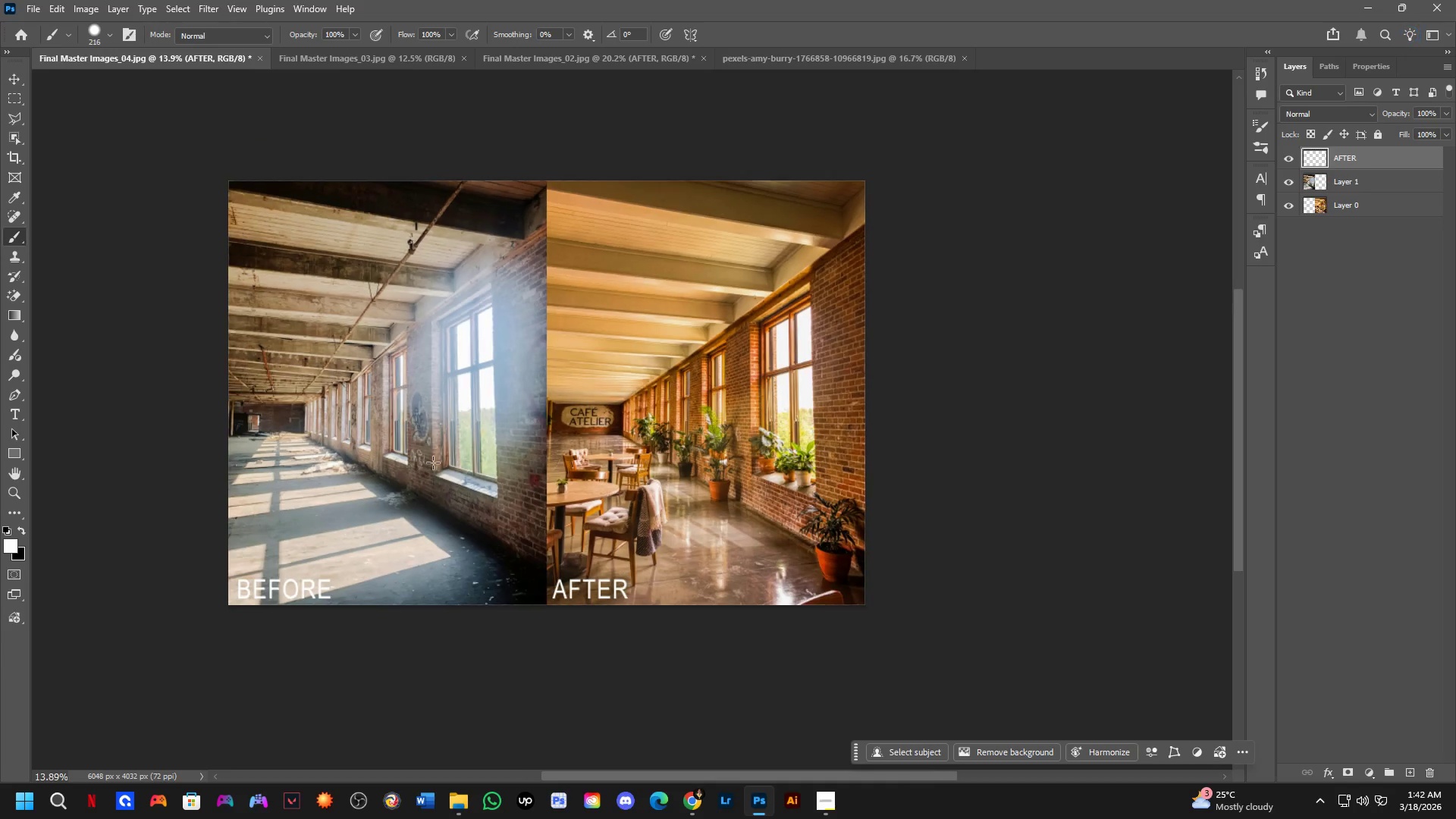 
key(Alt+Tab)
 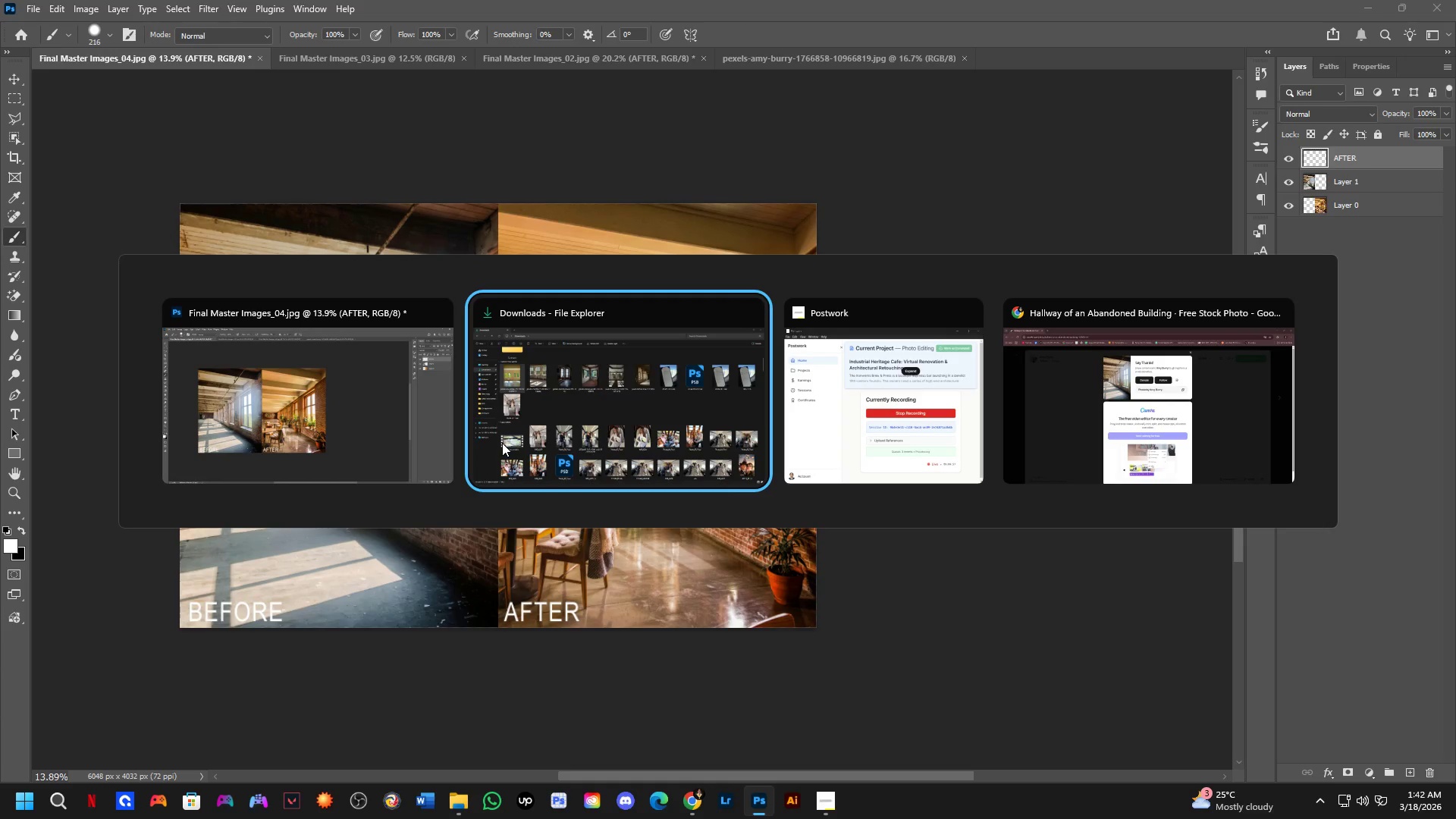 
key(Alt+Tab)